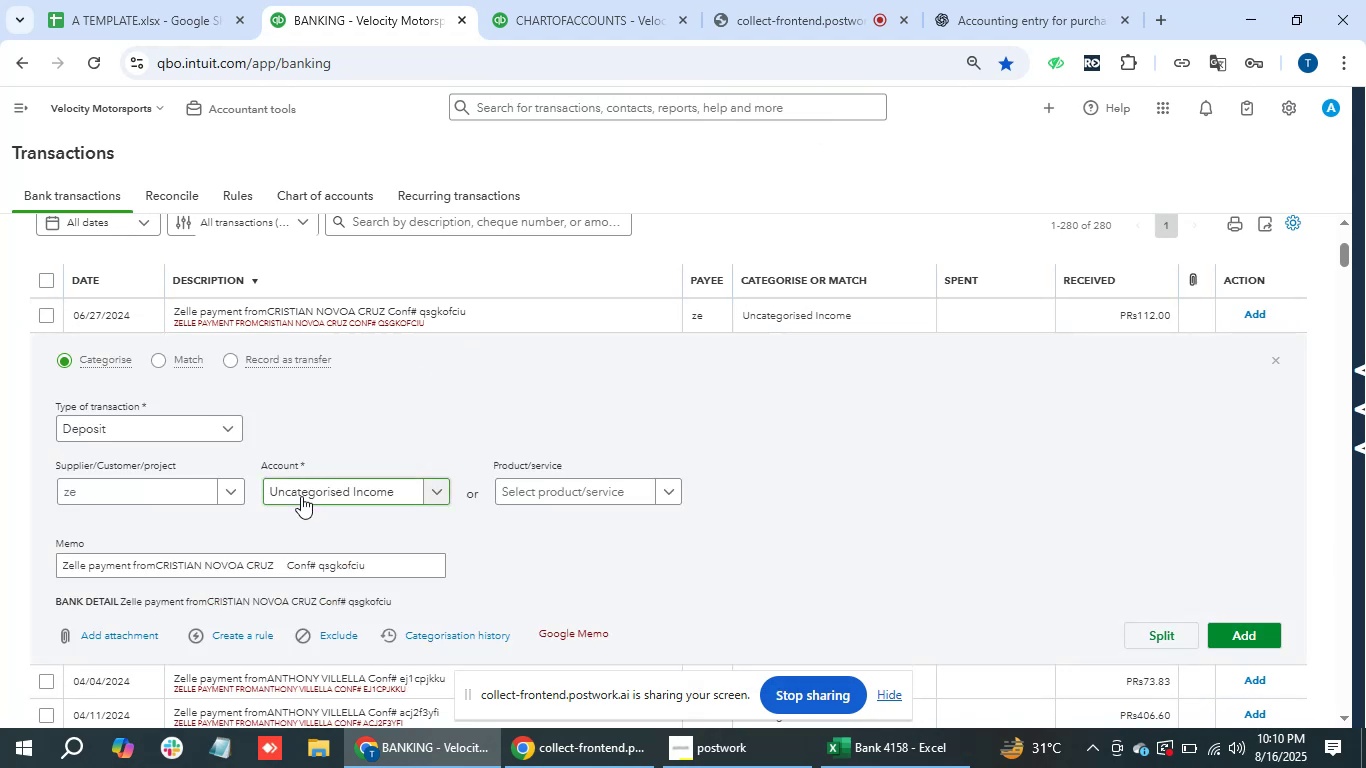 
left_click([188, 494])
 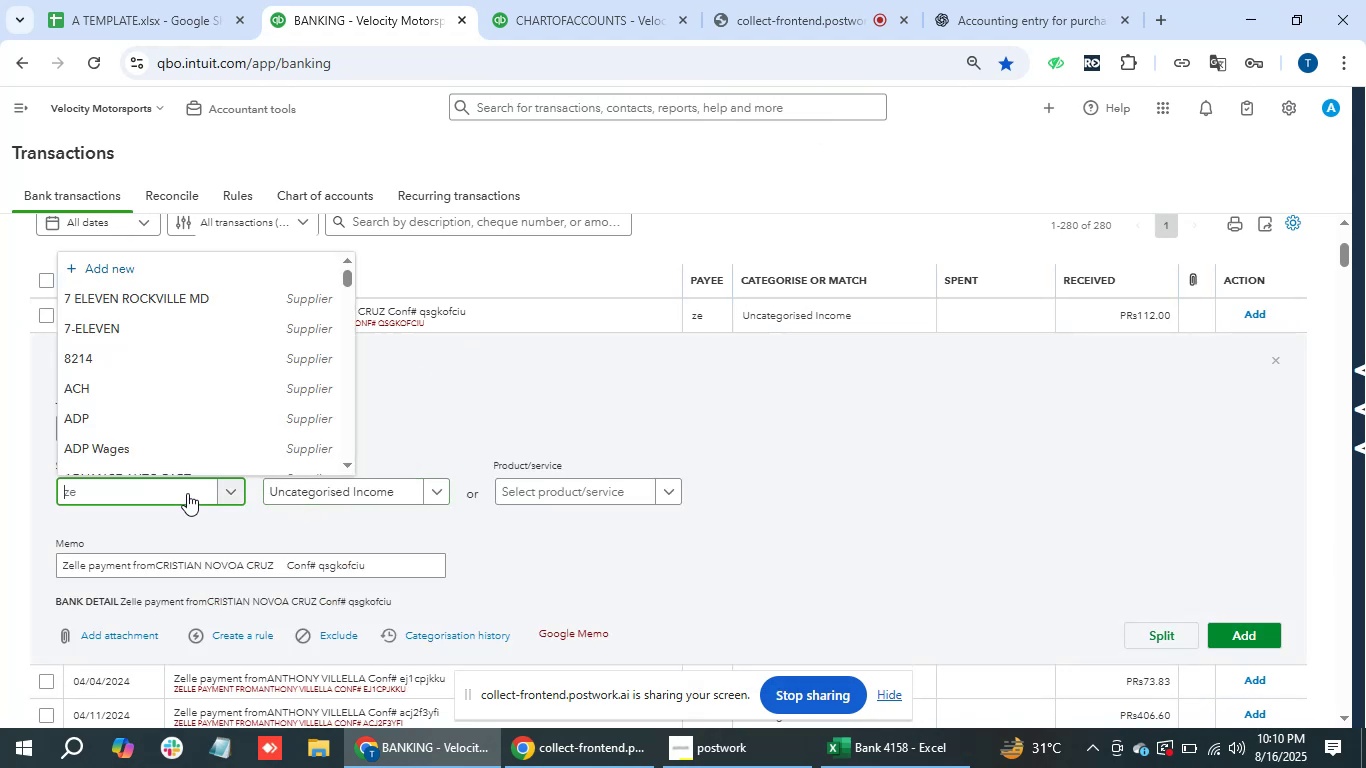 
type(ze\\)
key(Backspace)
key(Backspace)
key(Backspace)
key(Backspace)
type(lle)
 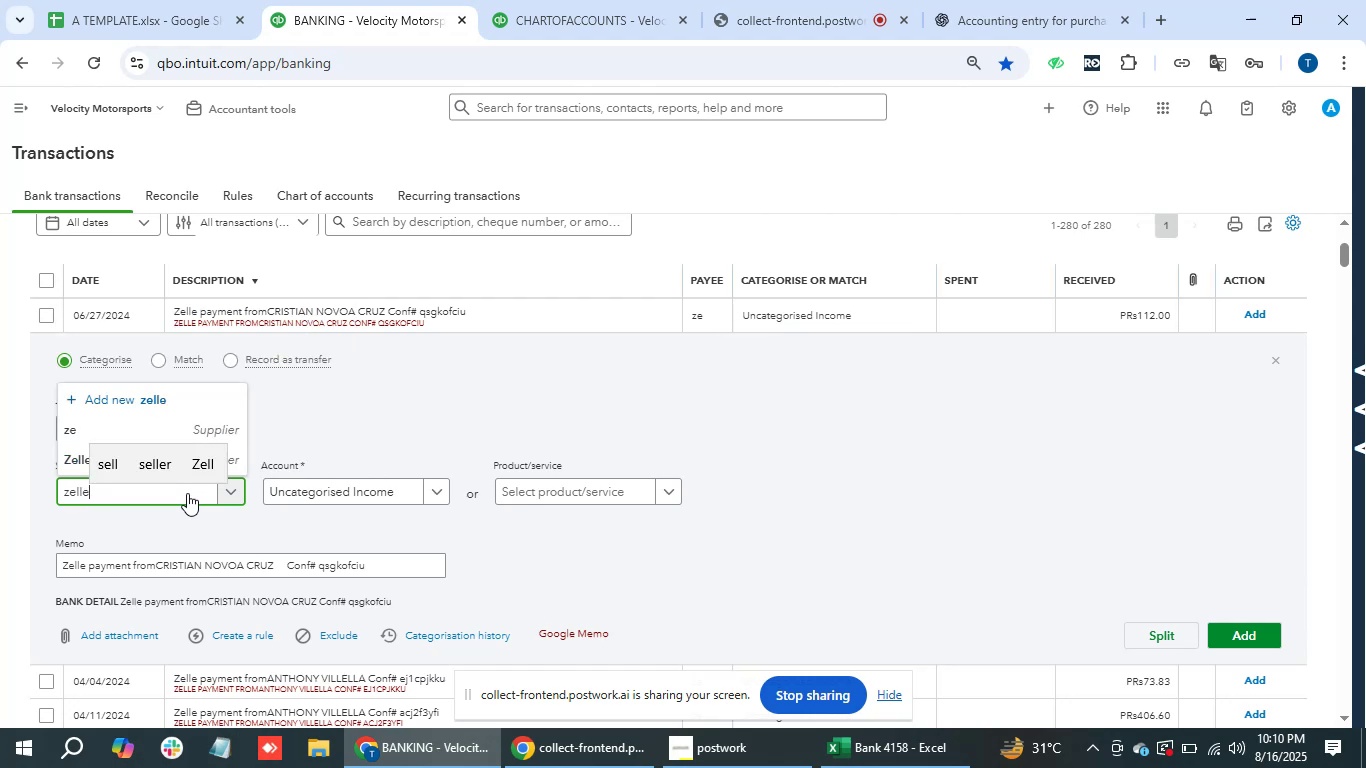 
key(ArrowUp)
 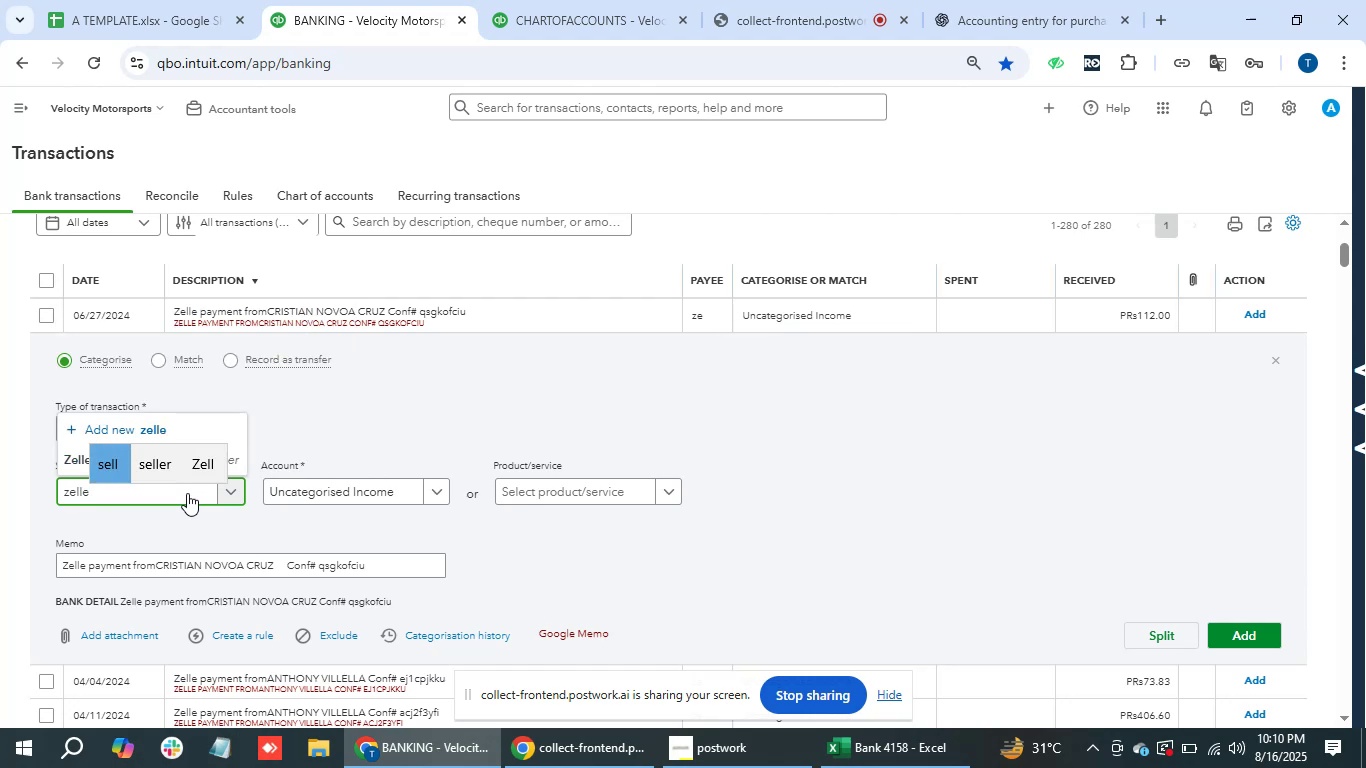 
key(ArrowDown)
 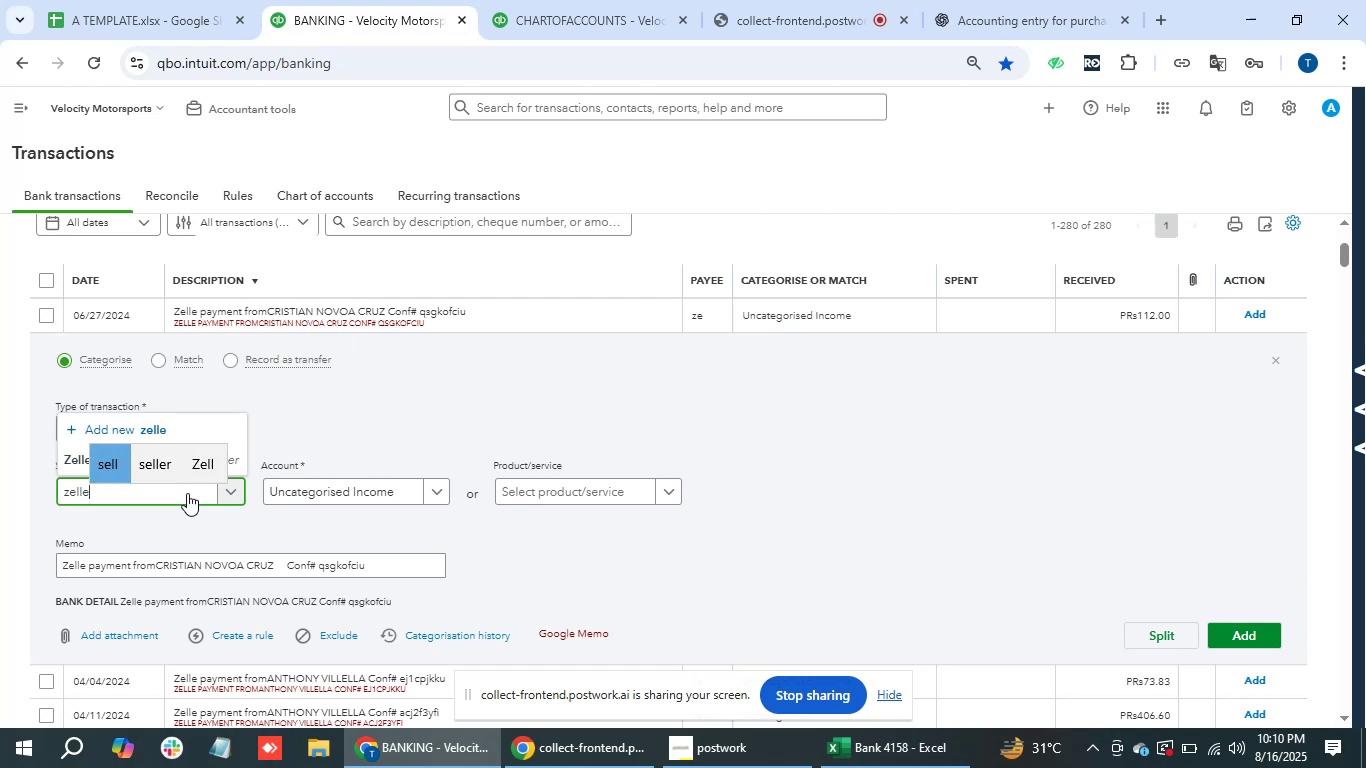 
key(ArrowDown)
 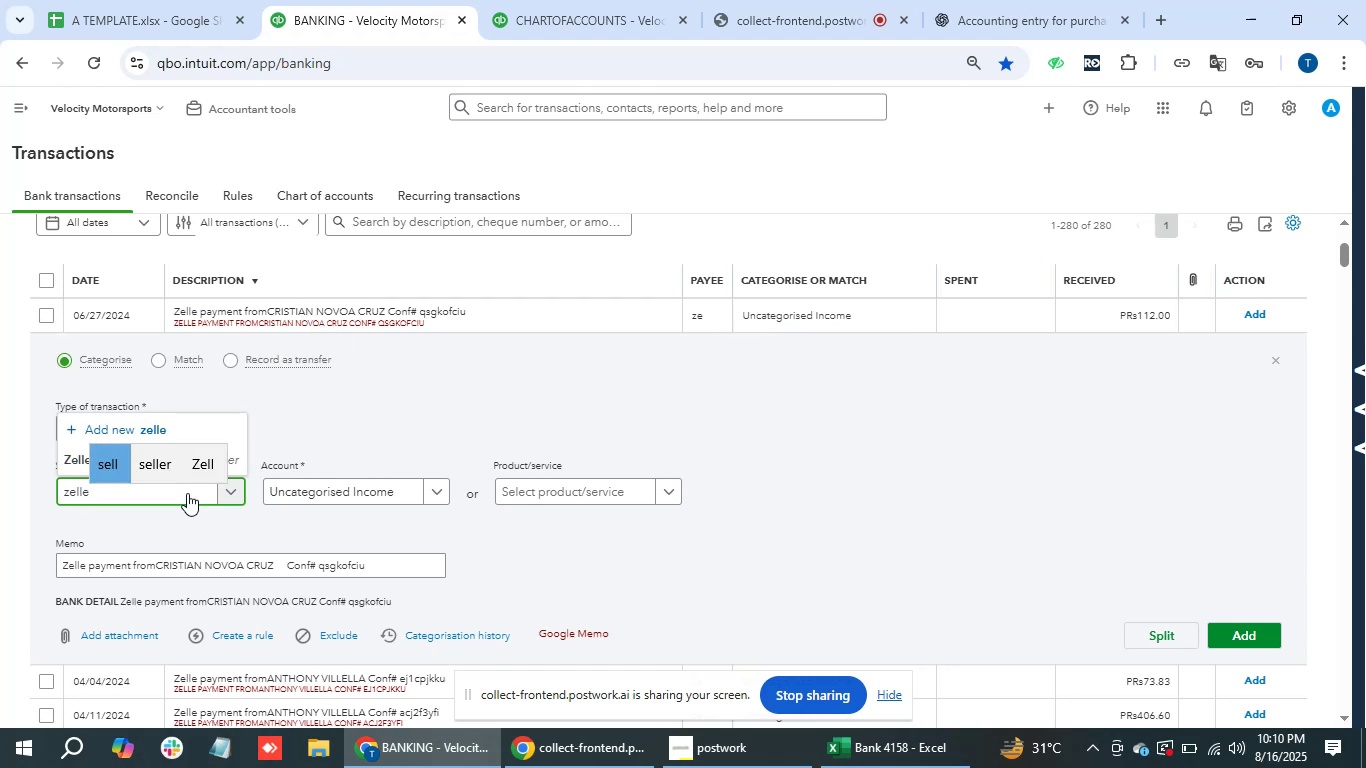 
key(ArrowDown)
 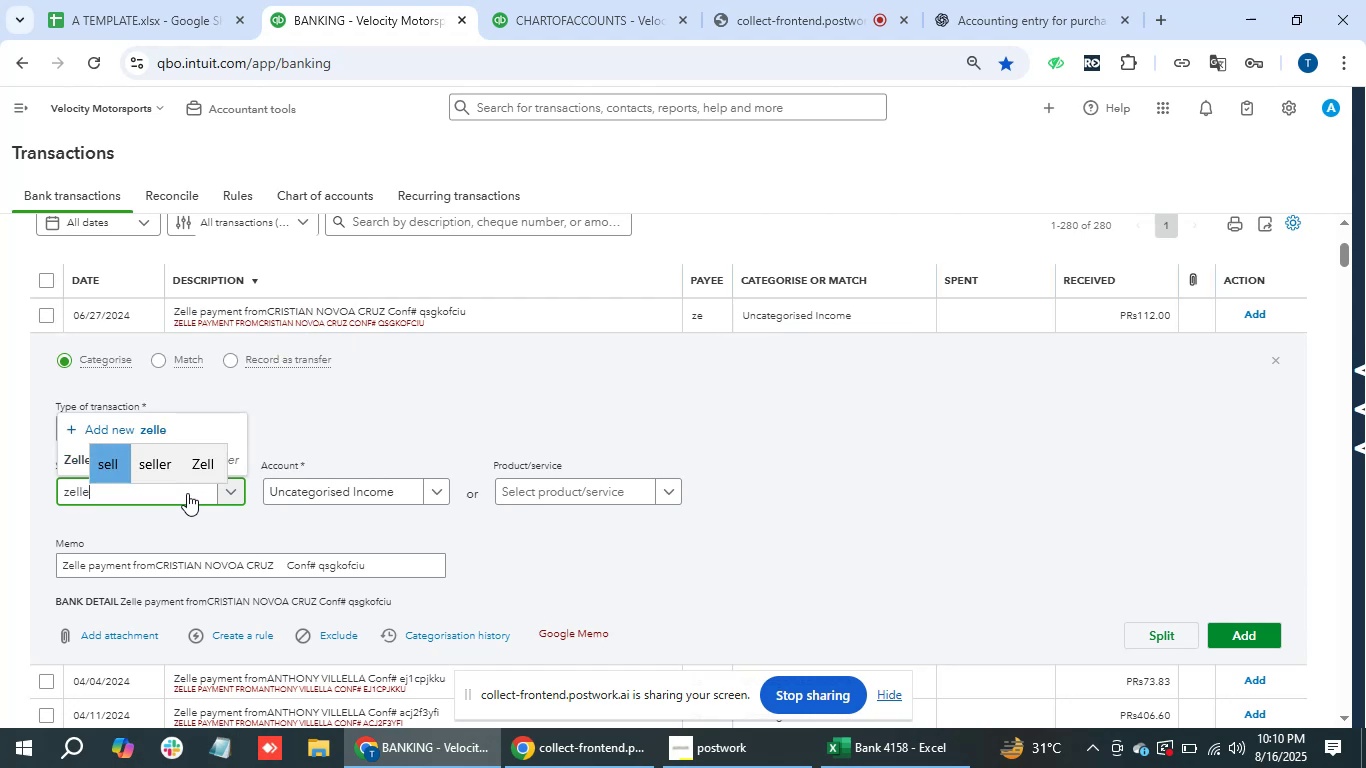 
key(ArrowLeft)
 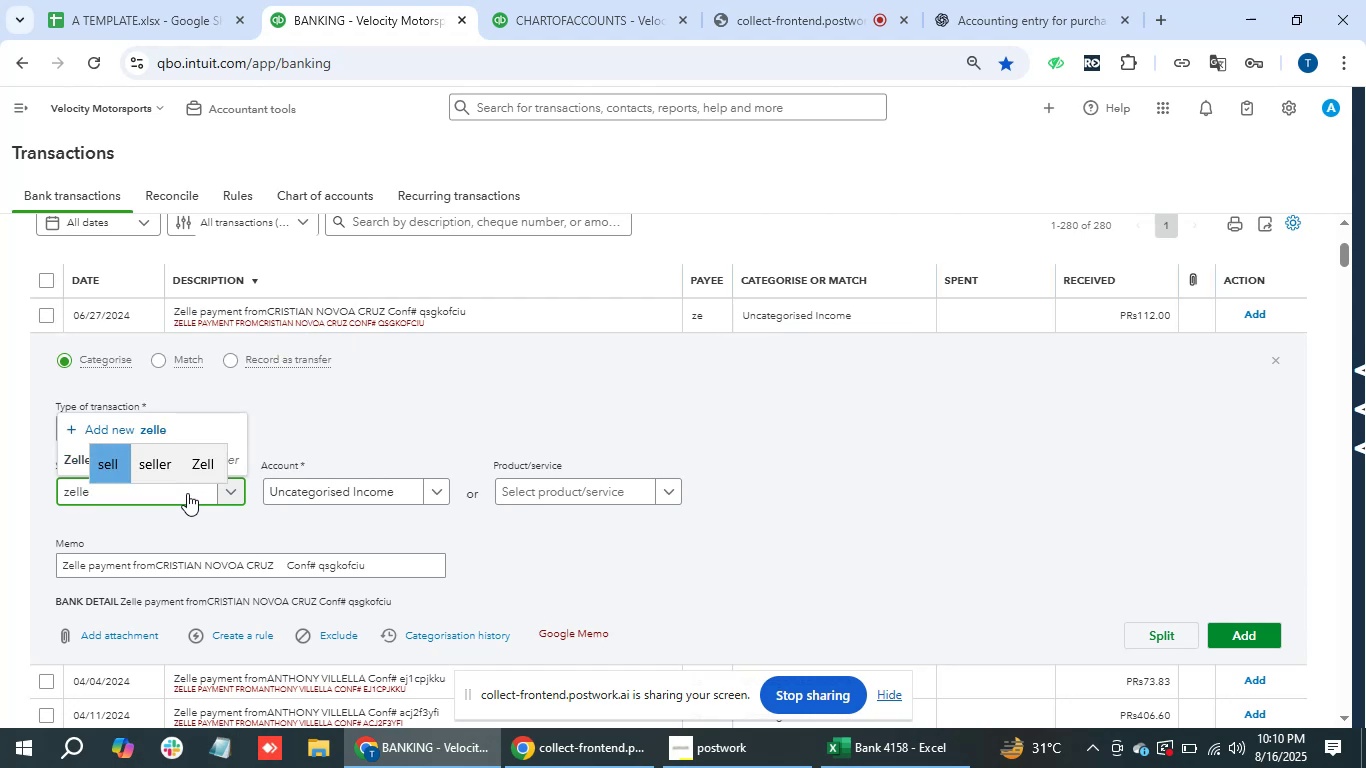 
key(ArrowLeft)
 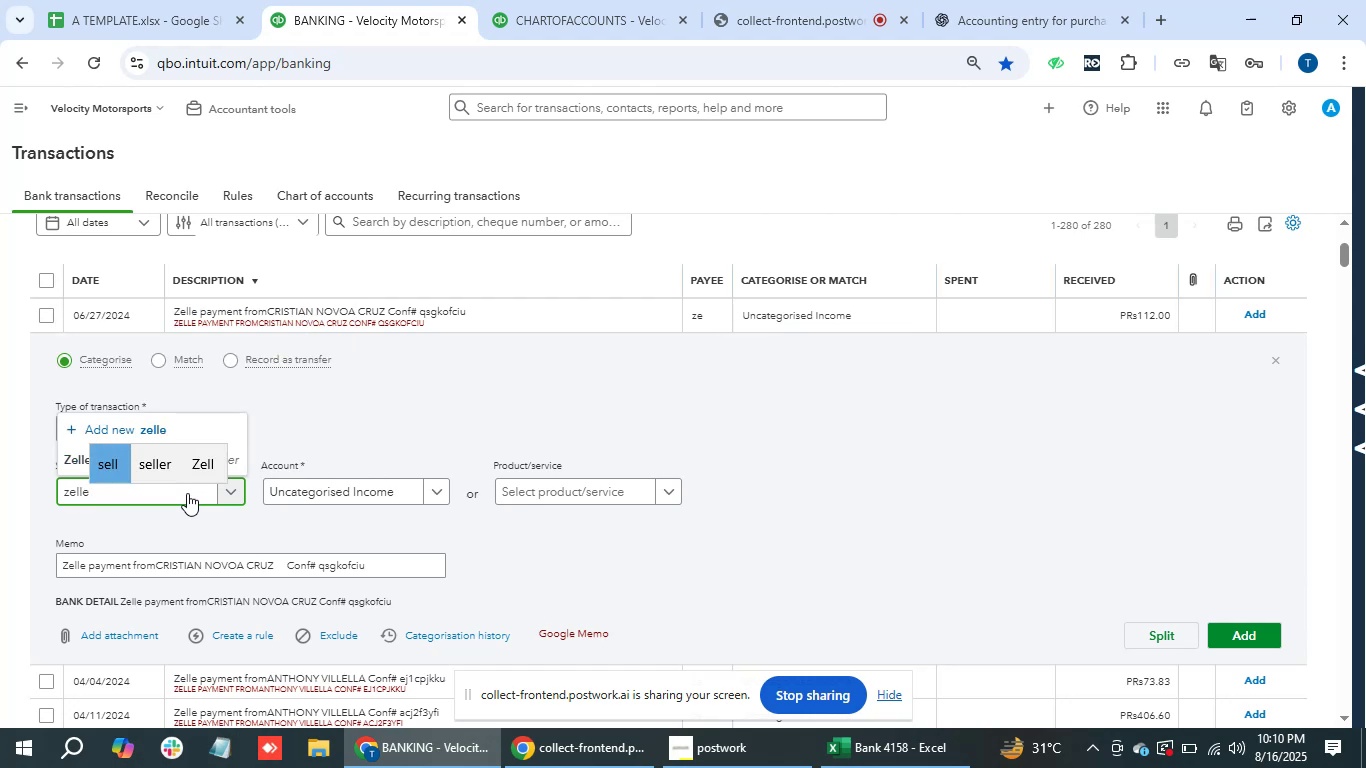 
key(Escape)
 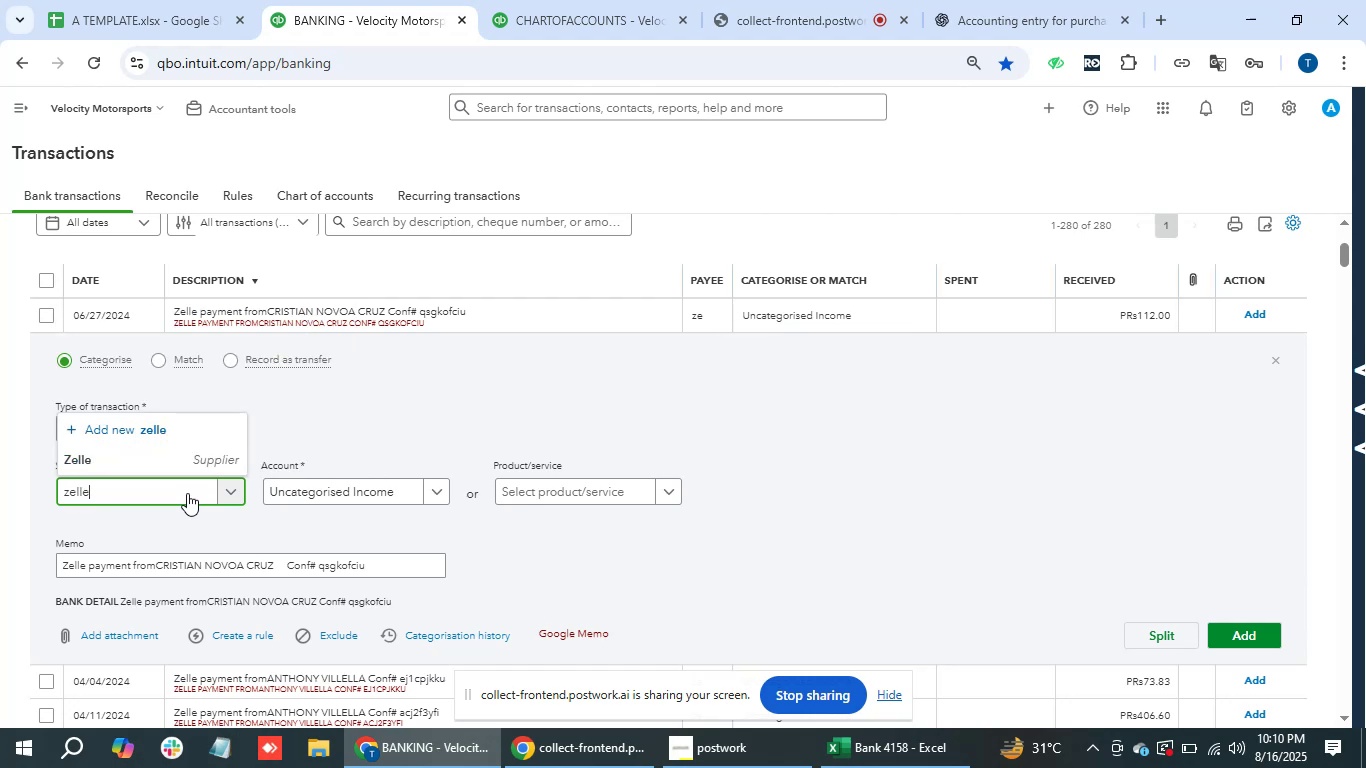 
key(ArrowDown)
 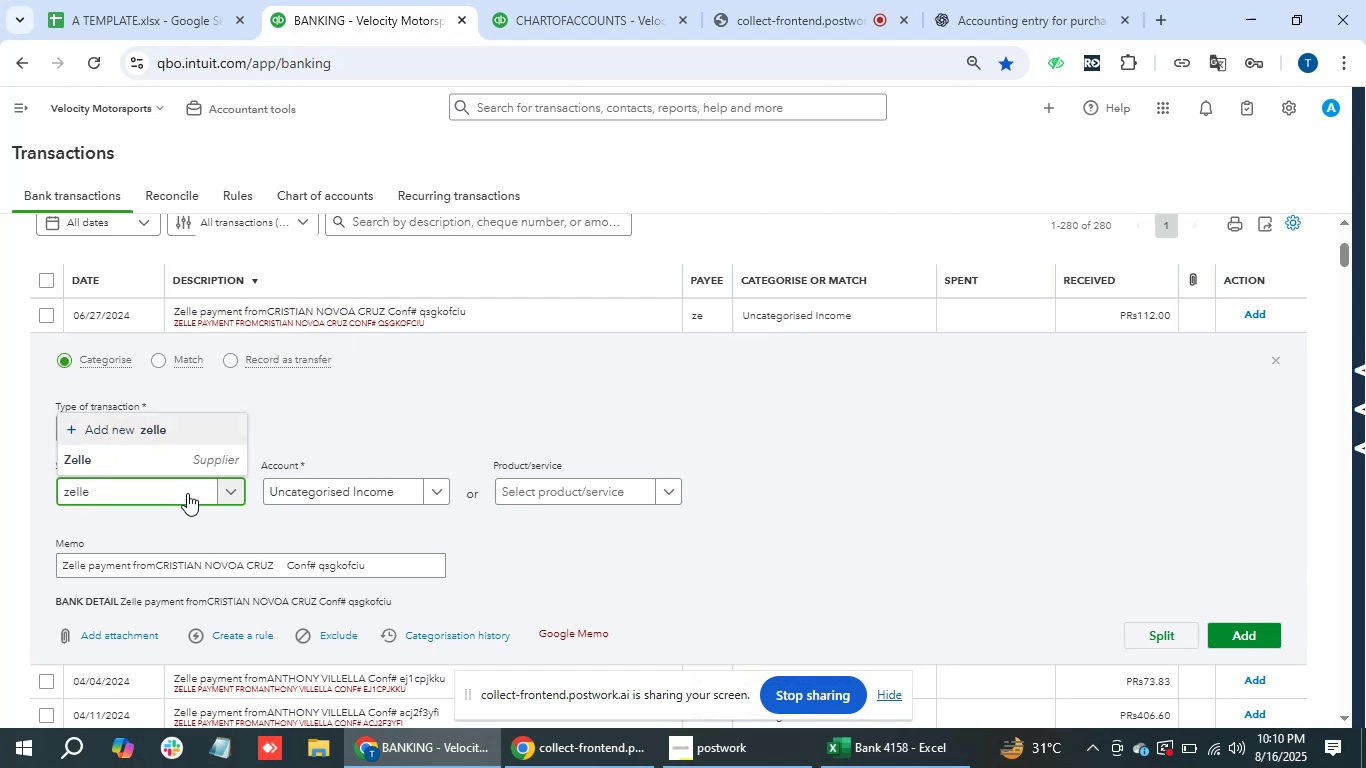 
key(ArrowDown)
 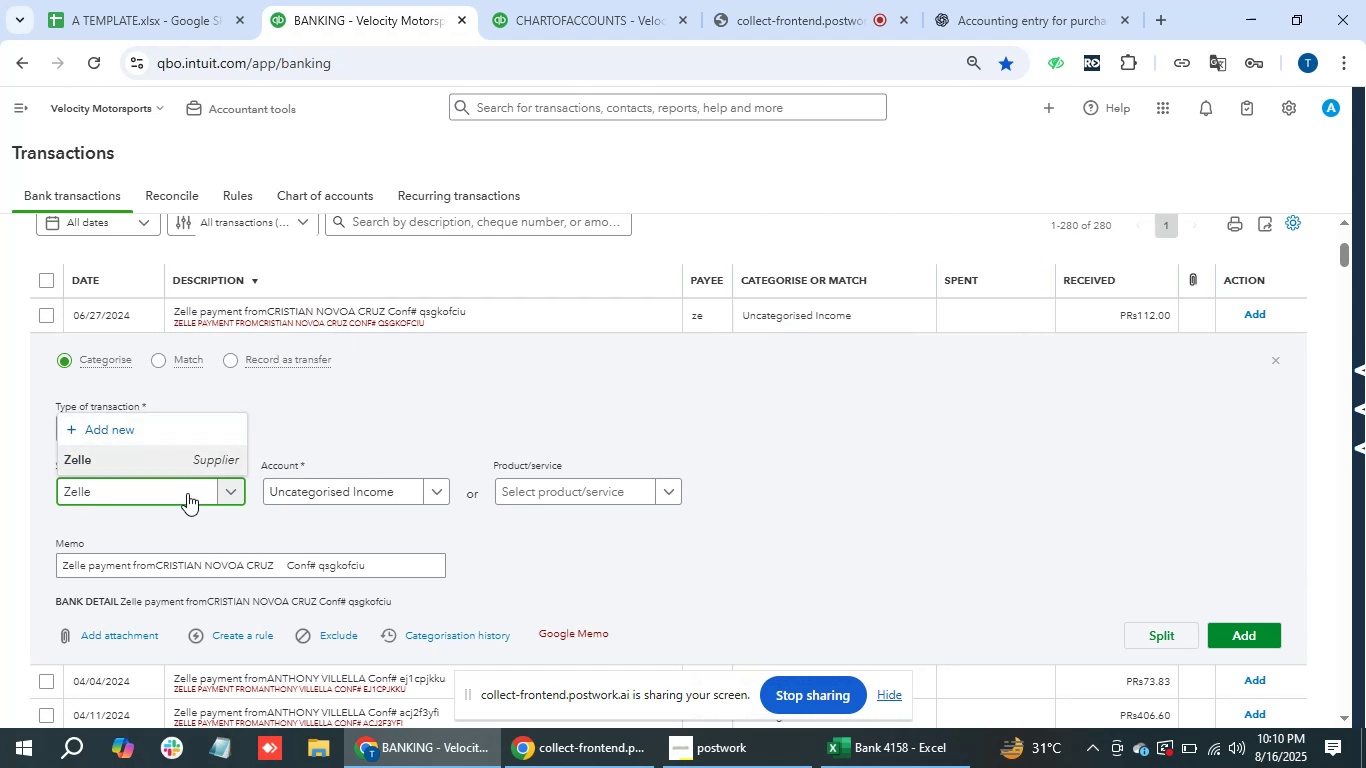 
key(Enter)
 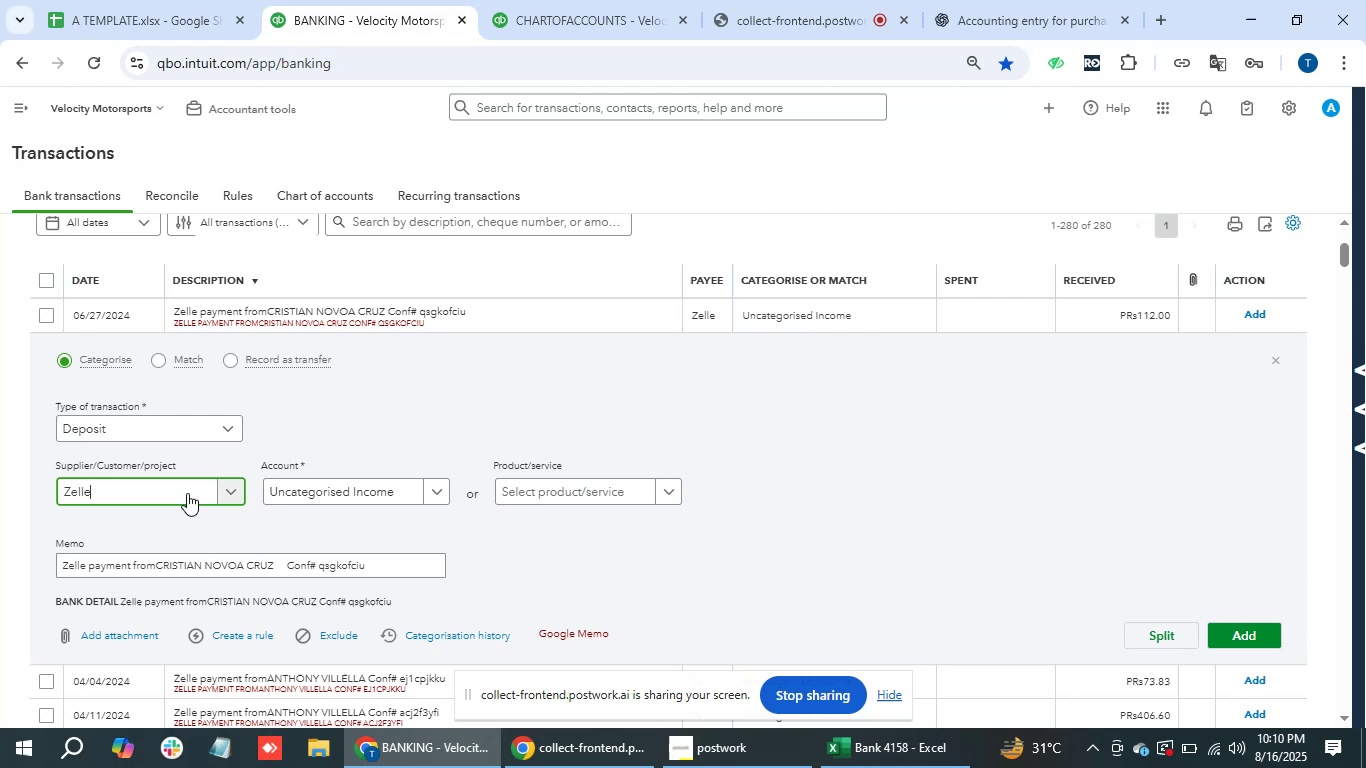 
key(Tab)
 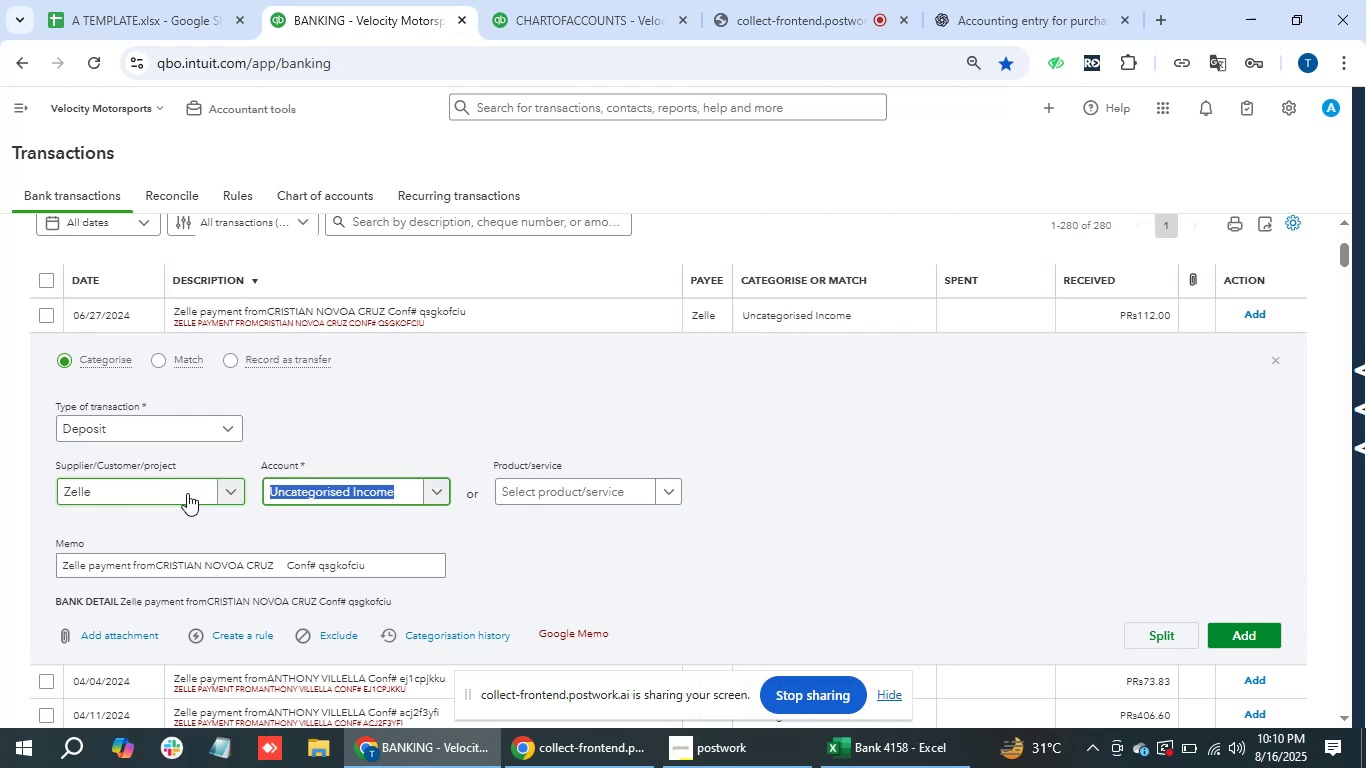 
key(Enter)
 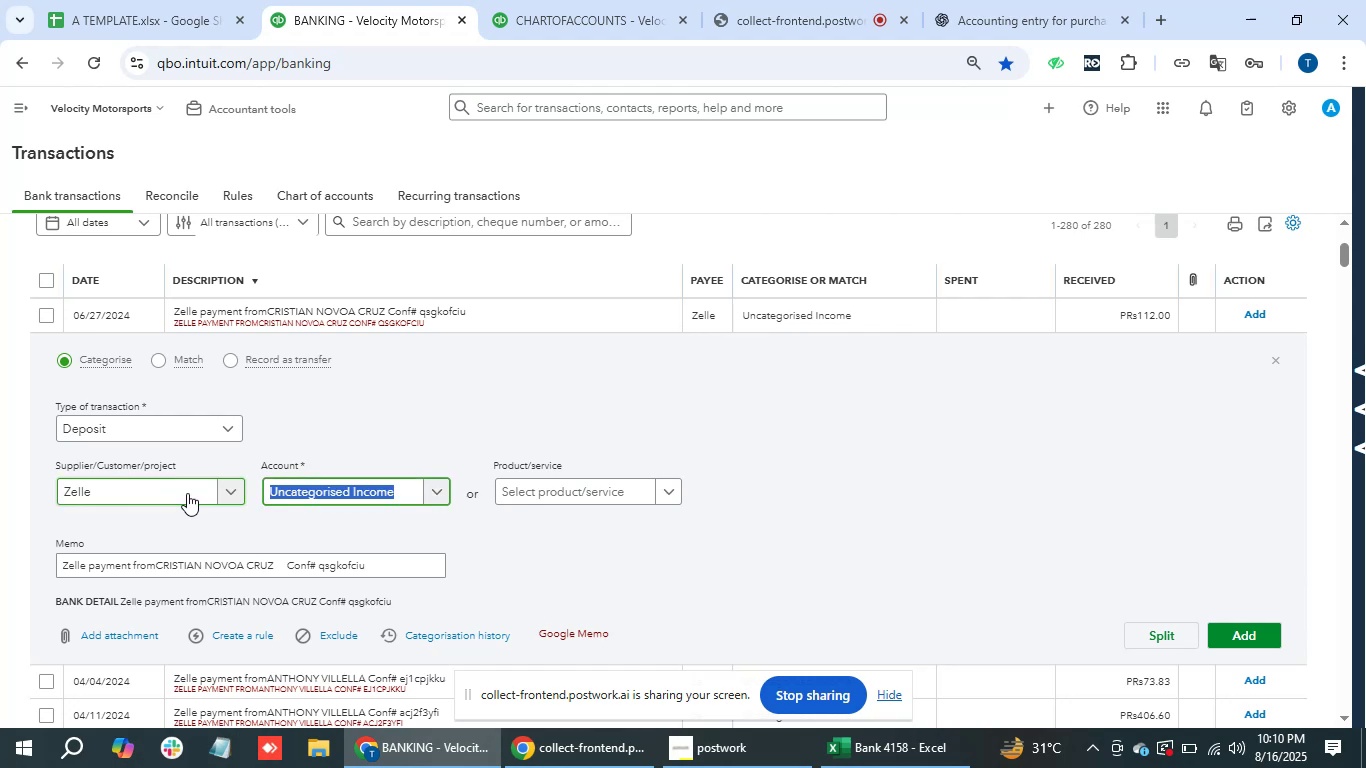 
type(inc)
 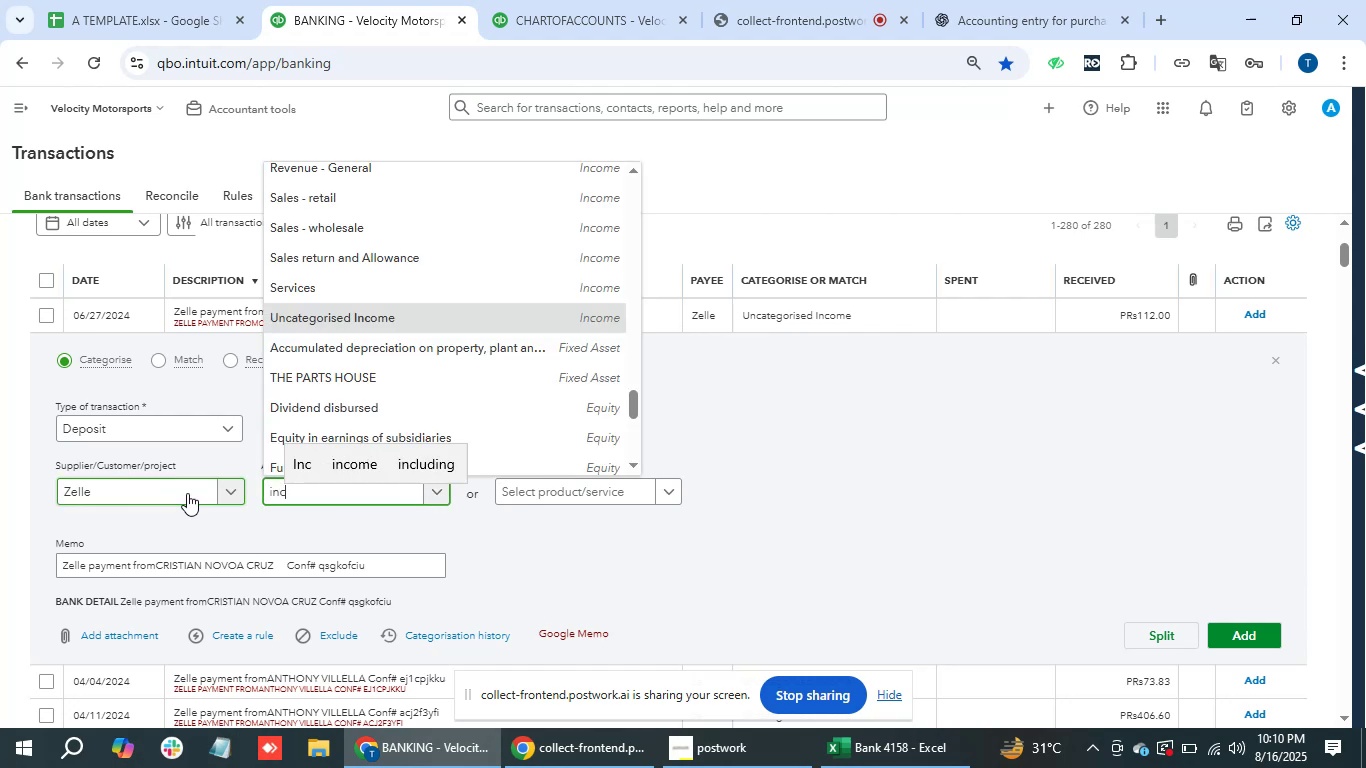 
key(ArrowDown)
 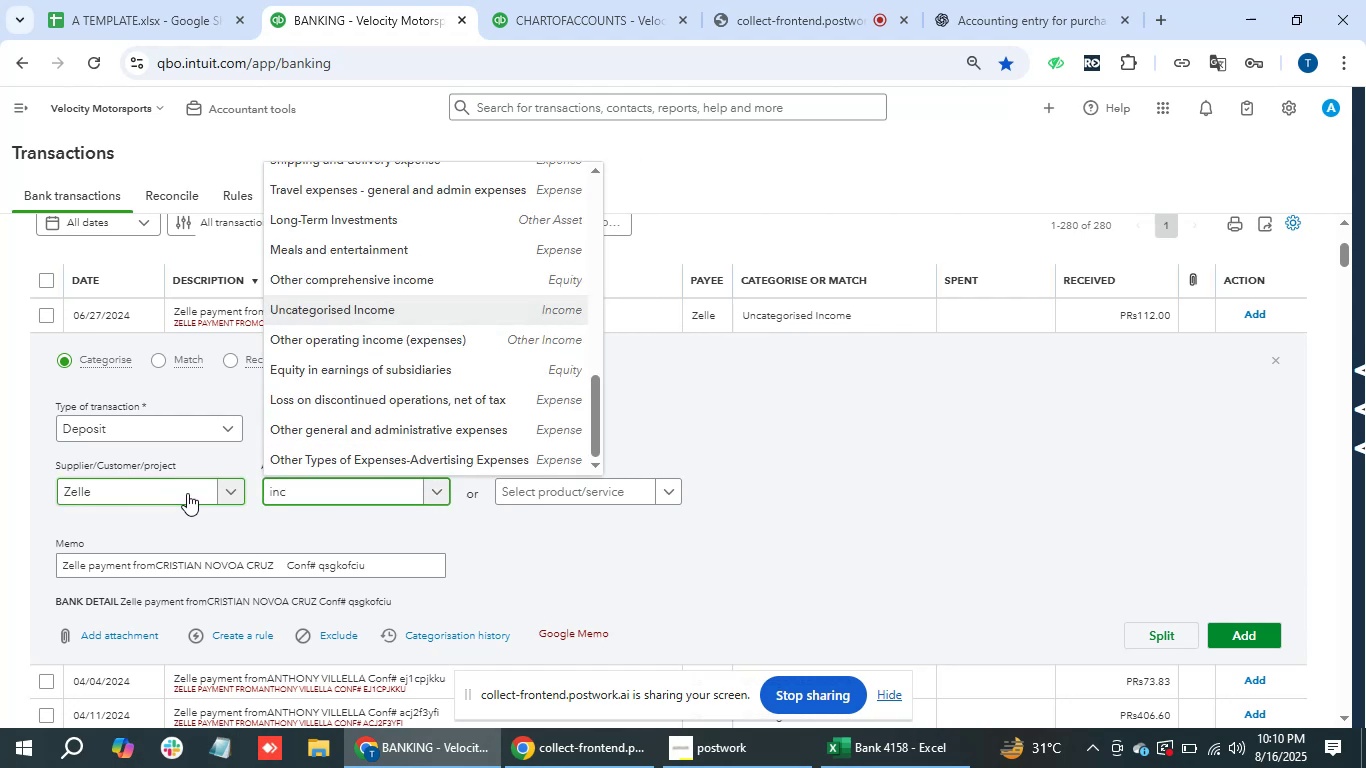 
key(ArrowDown)
 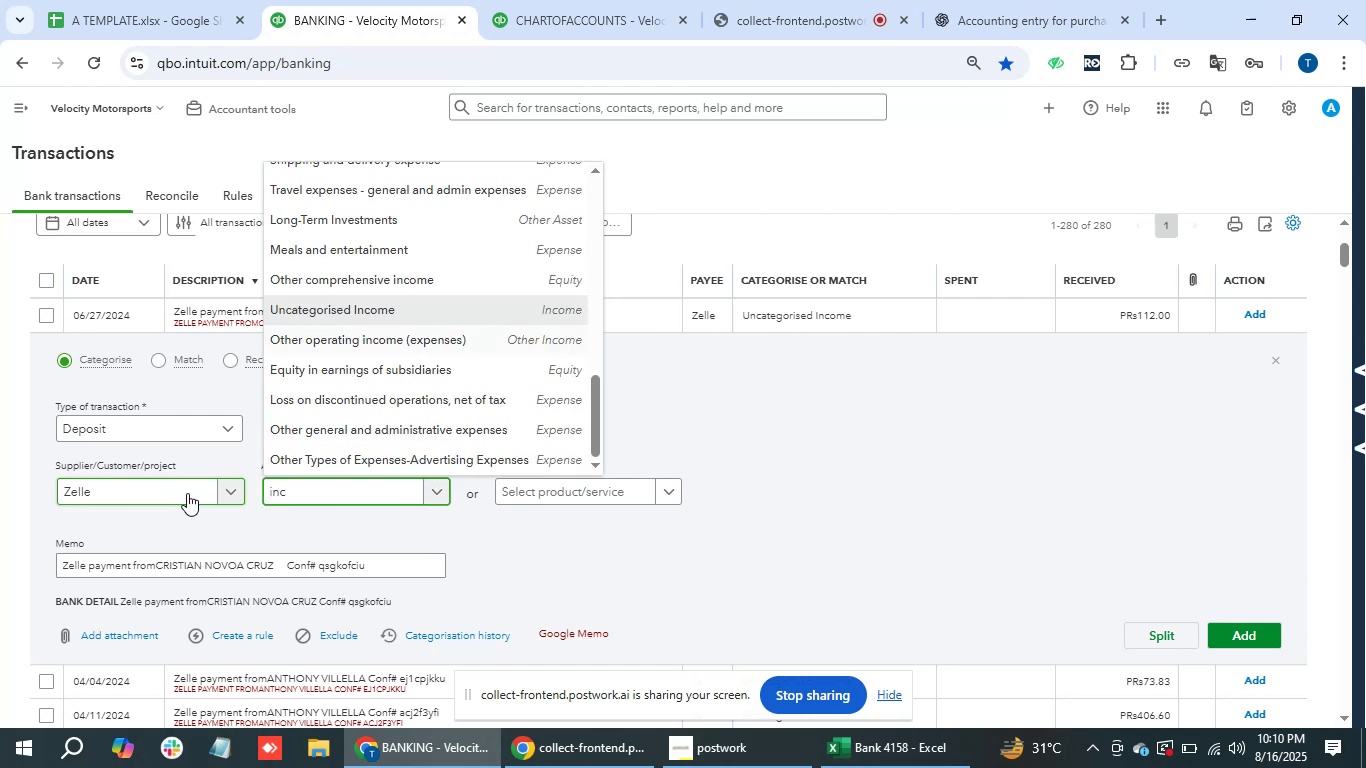 
key(ArrowDown)
 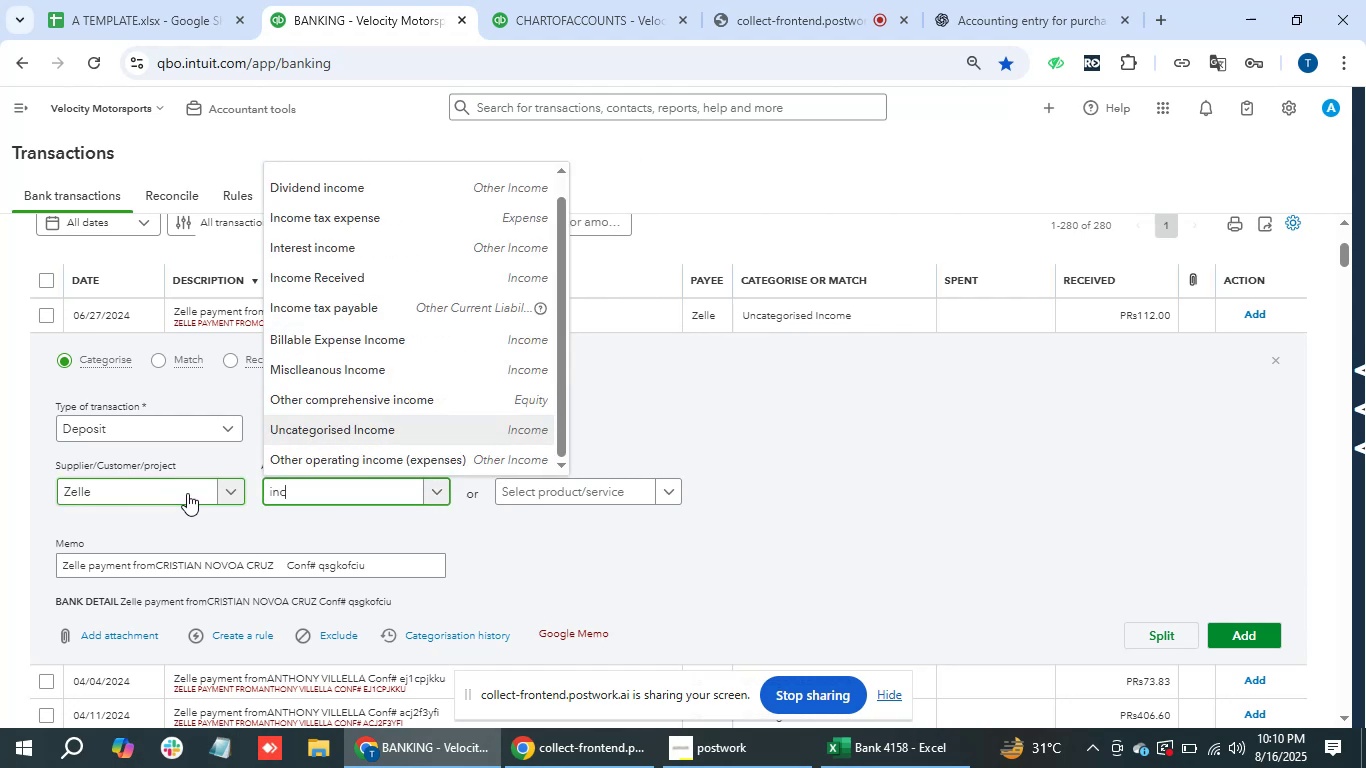 
key(ArrowDown)
 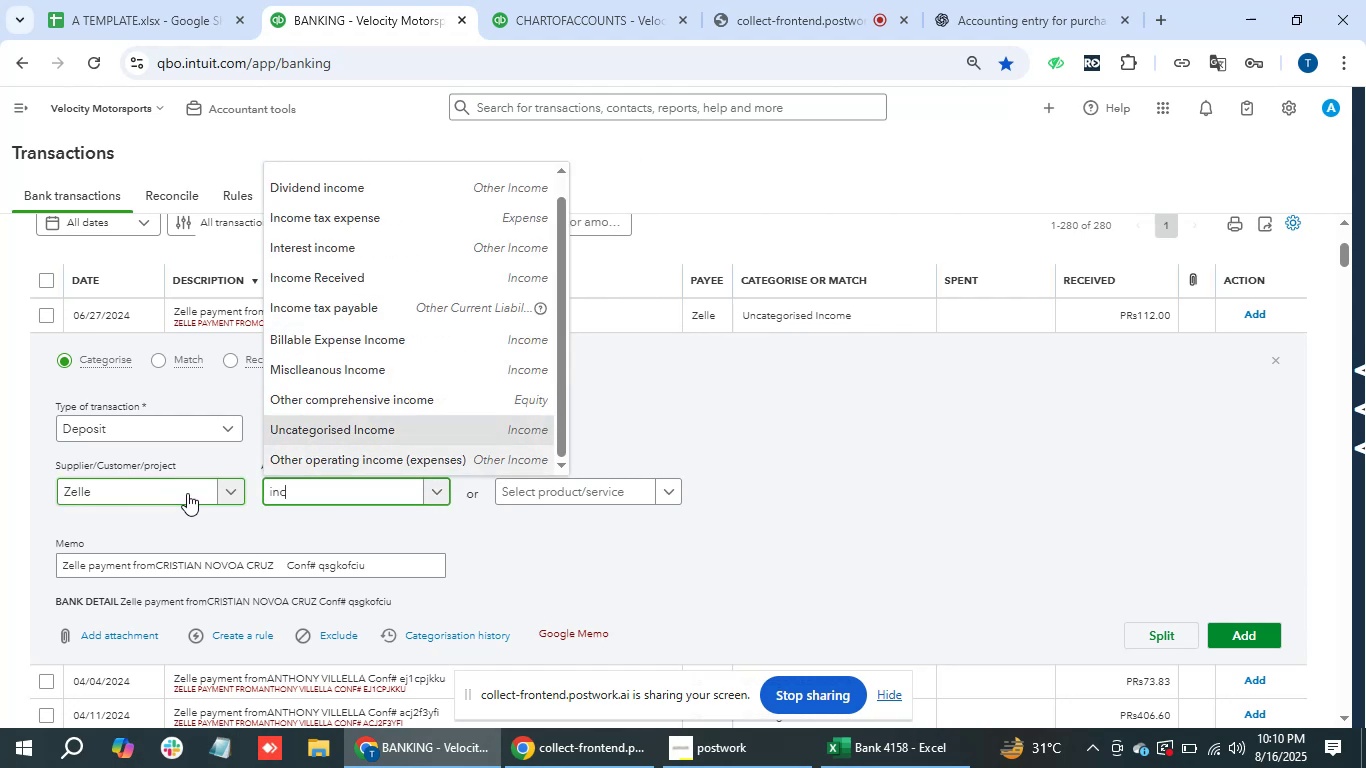 
key(ArrowDown)
 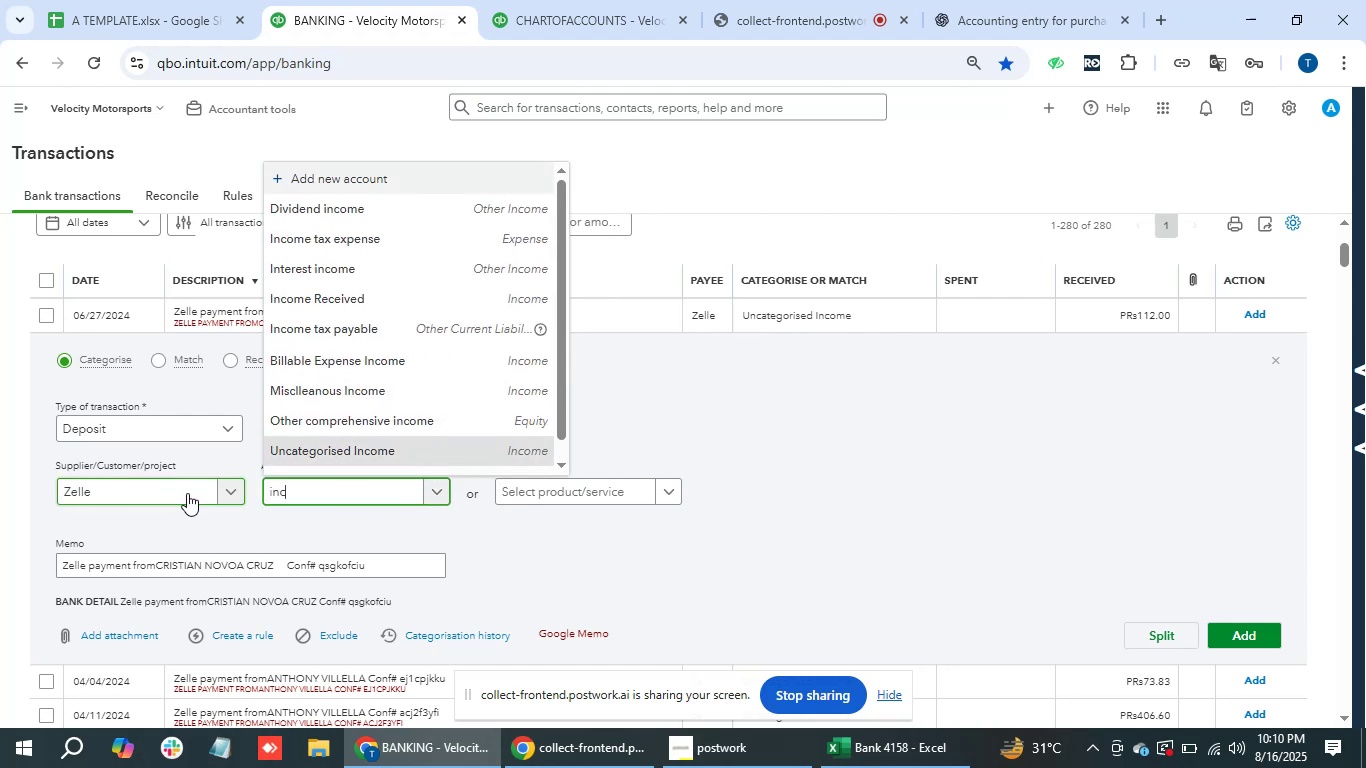 
key(ArrowDown)
 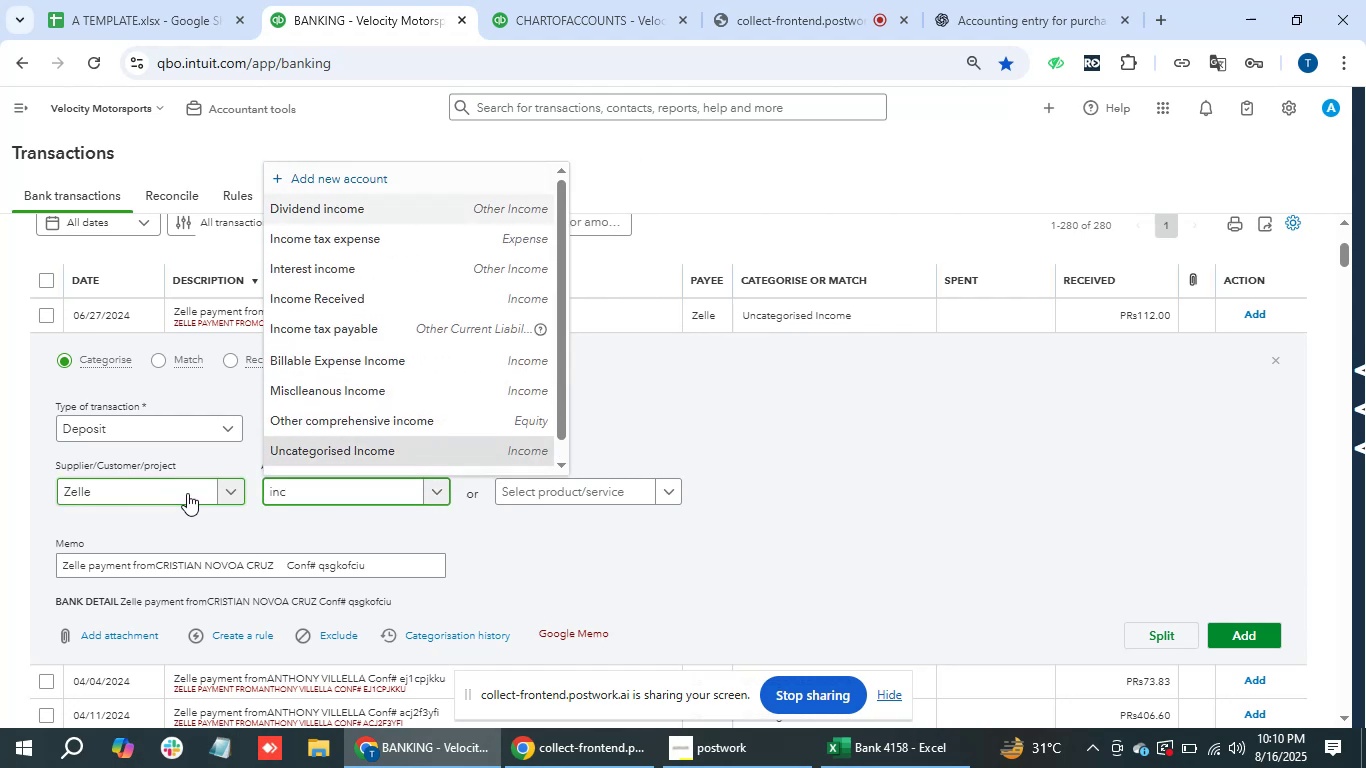 
key(ArrowDown)
 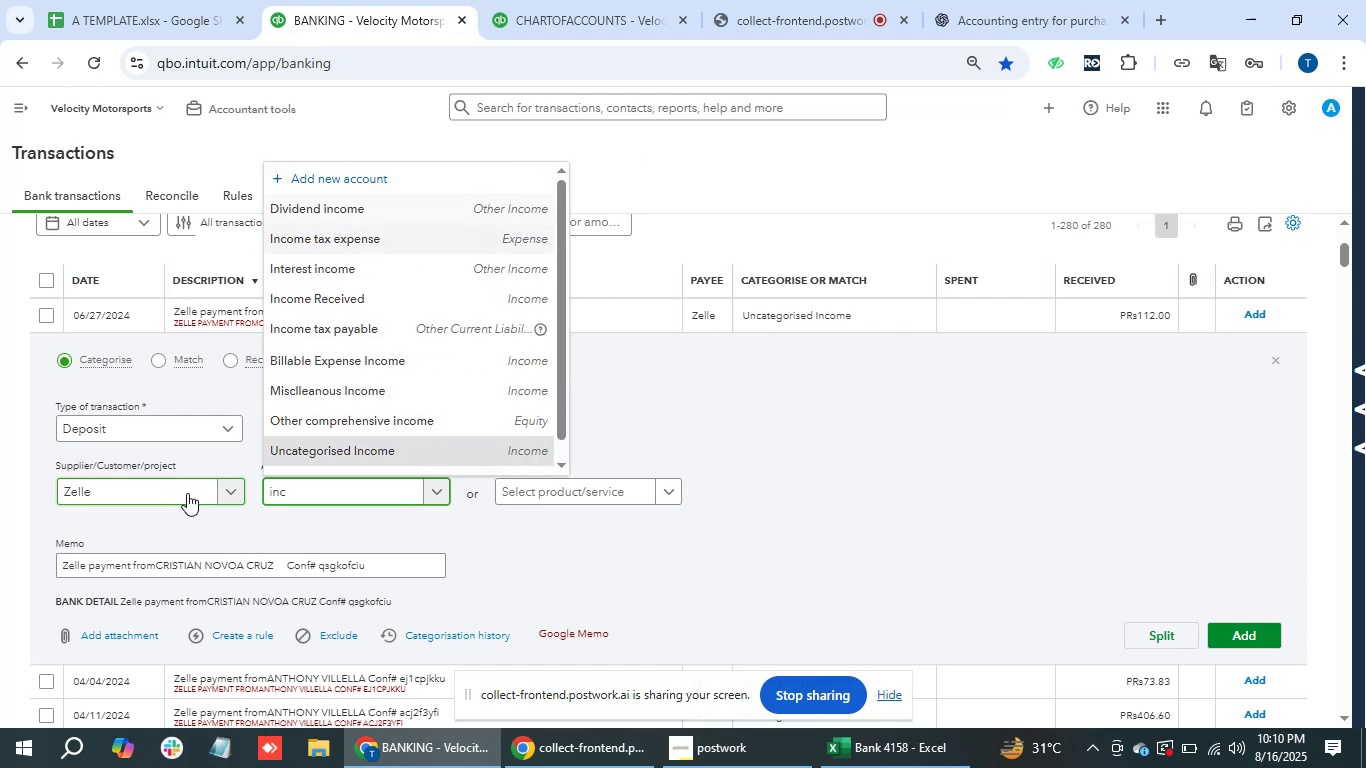 
key(ArrowDown)
 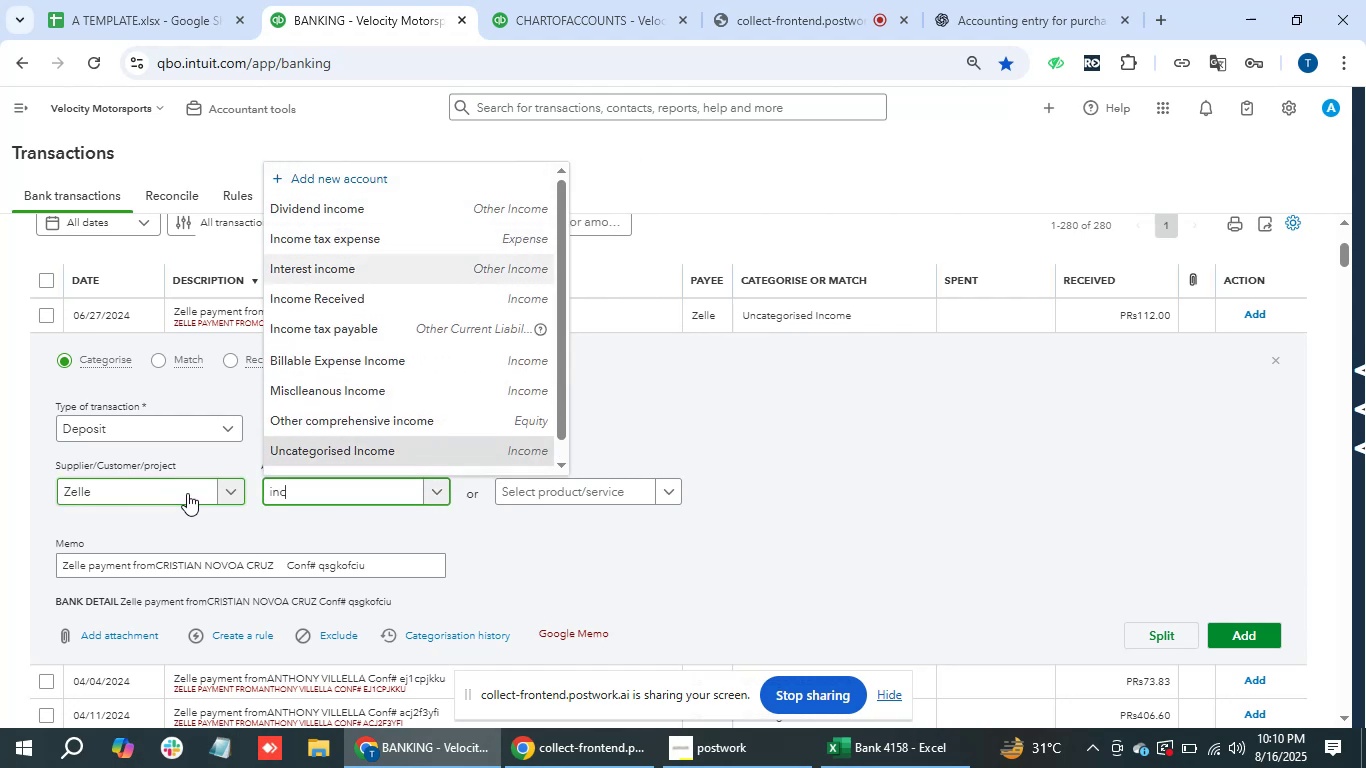 
key(ArrowDown)
 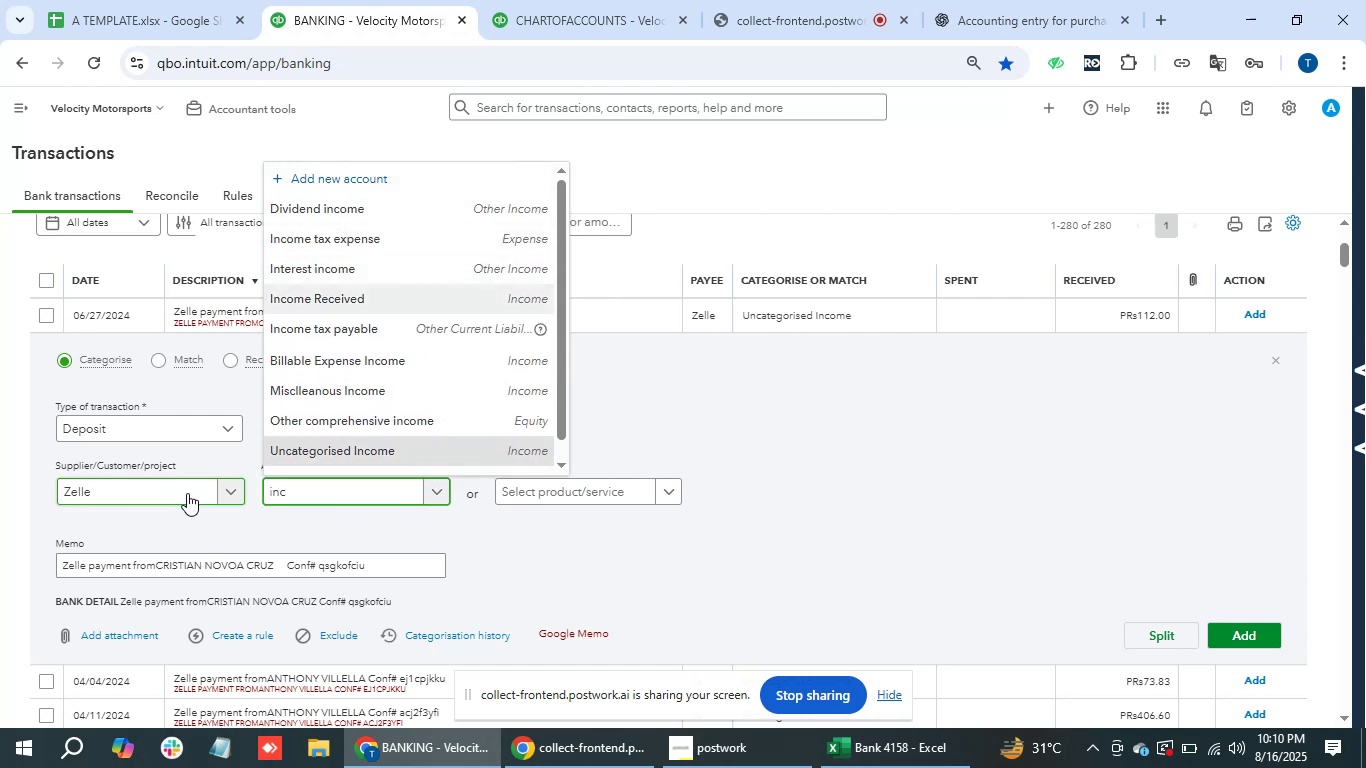 
key(Enter)
 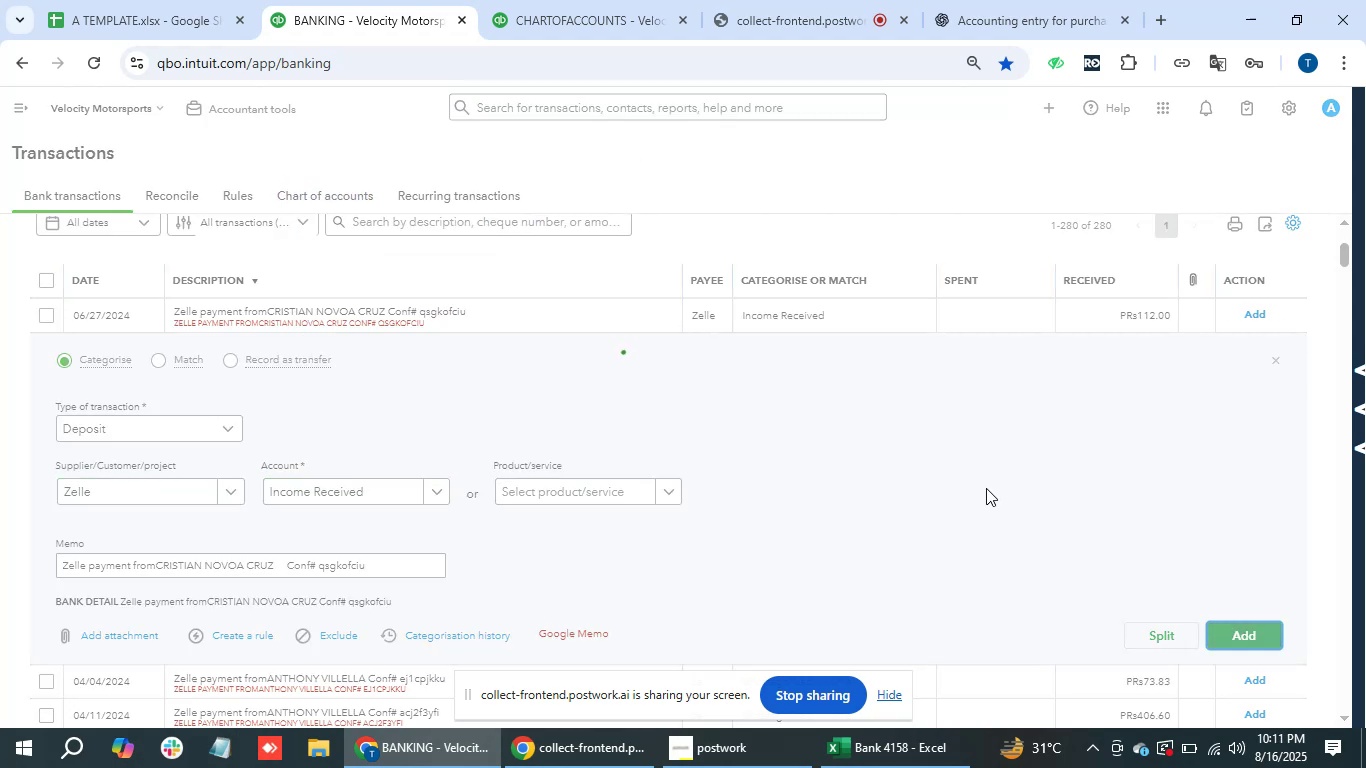 
wait(8.68)
 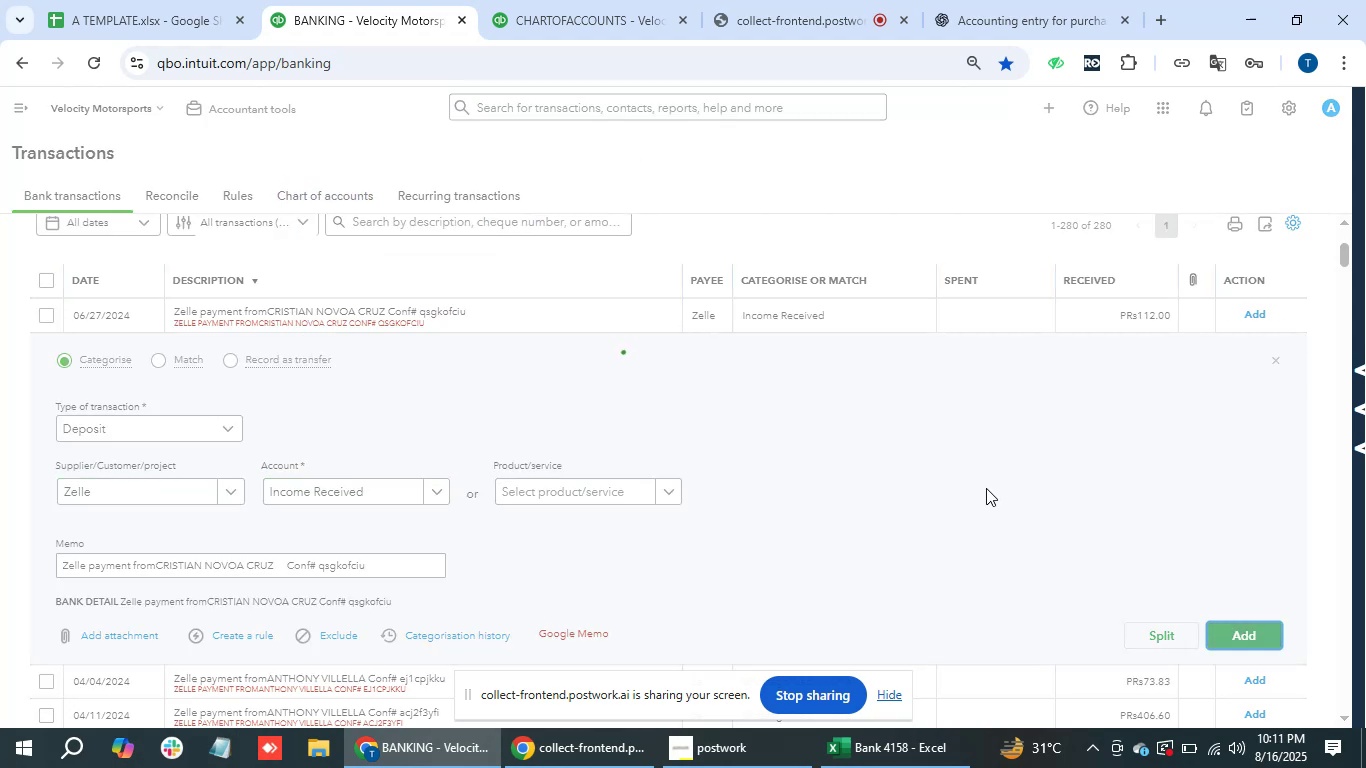 
scroll: coordinate [521, 352], scroll_direction: up, amount: 1.0
 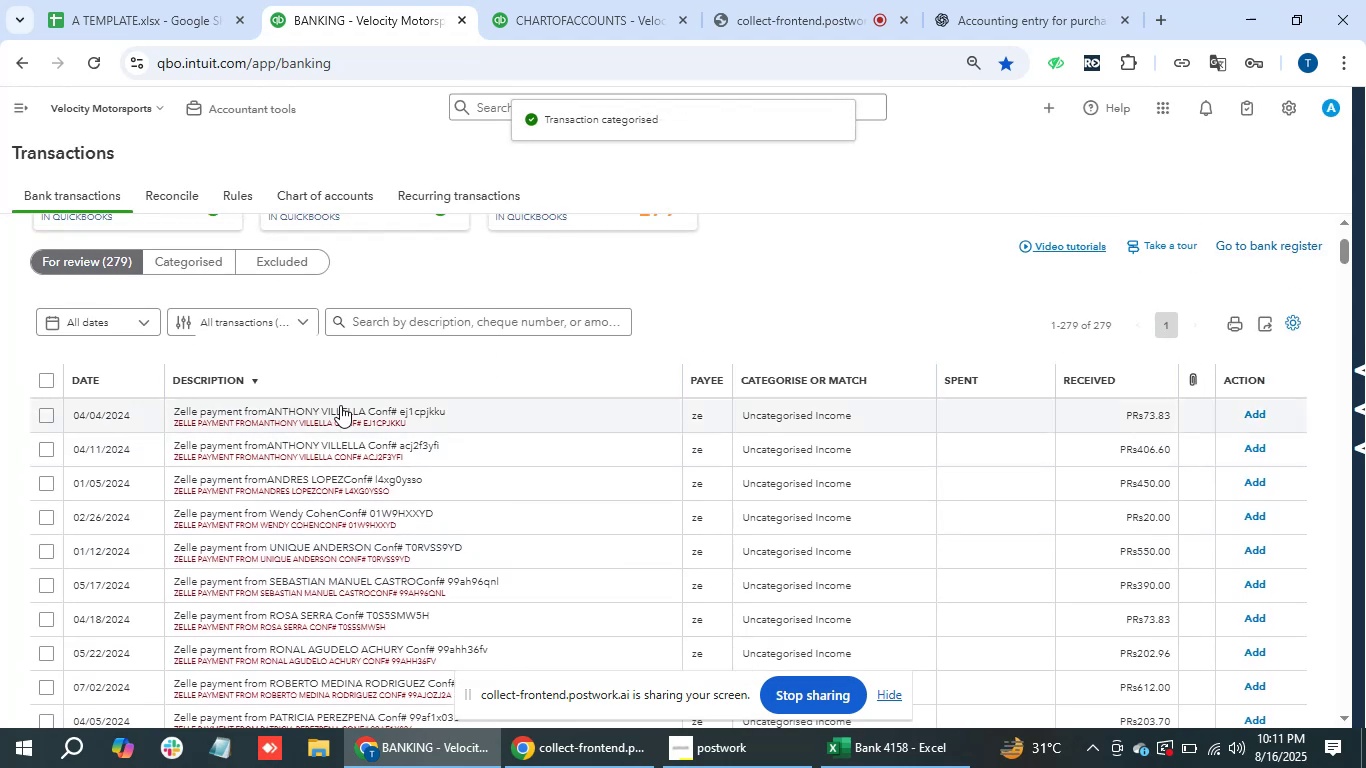 
left_click([339, 405])
 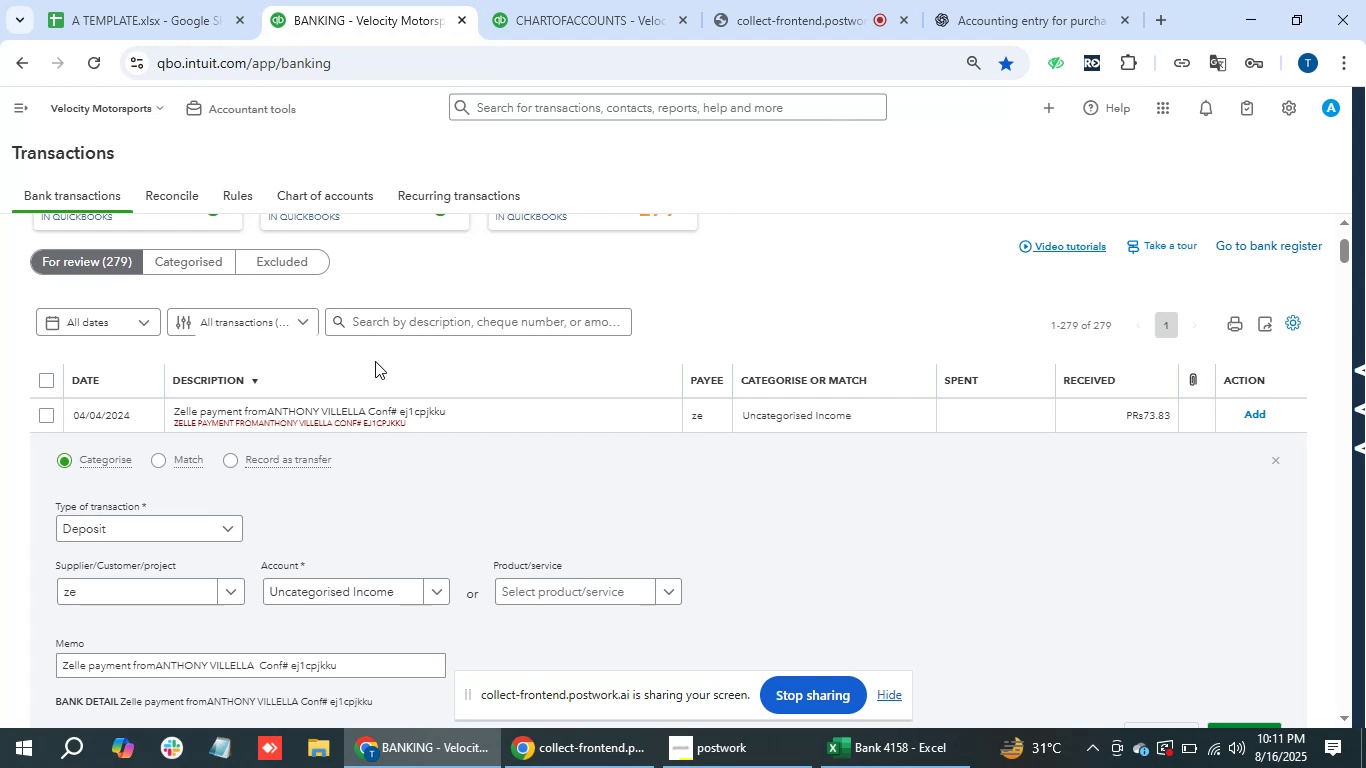 
wait(41.61)
 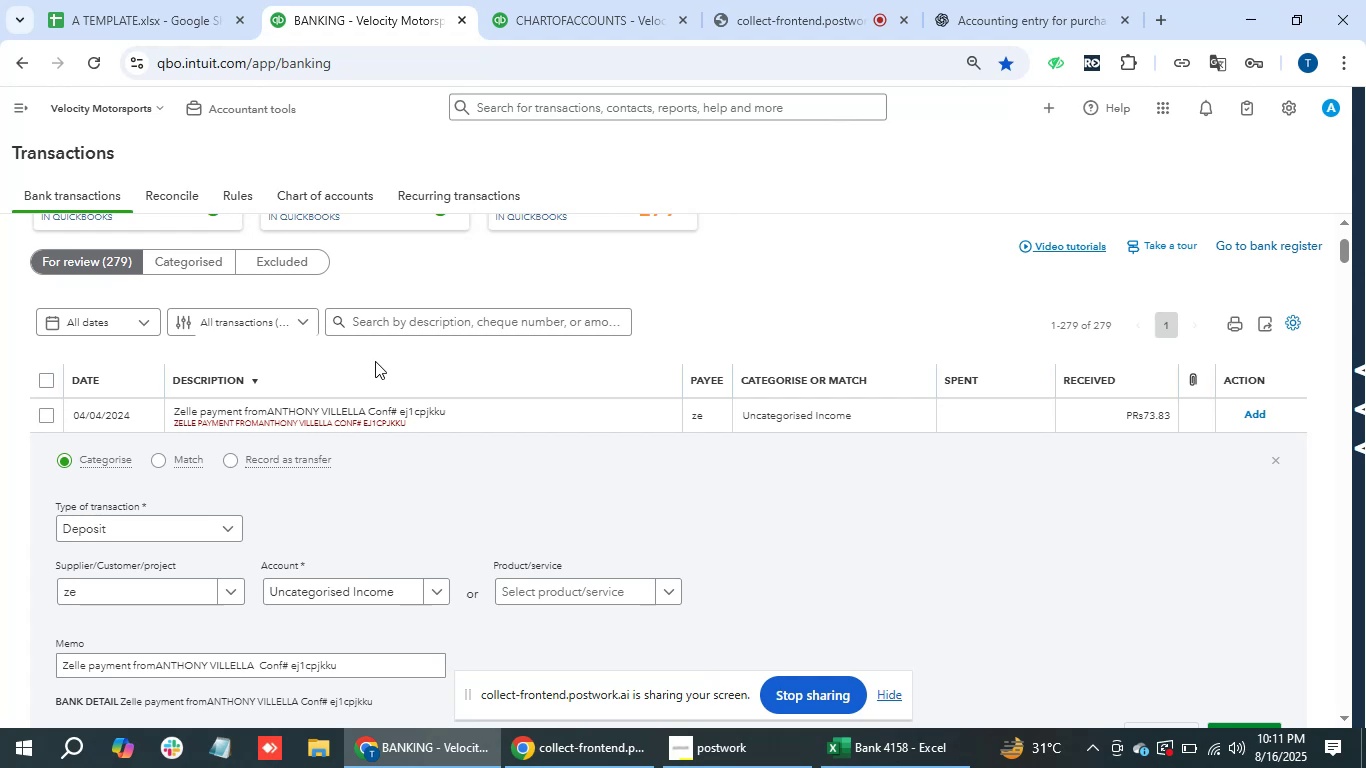 
type(zelle)
 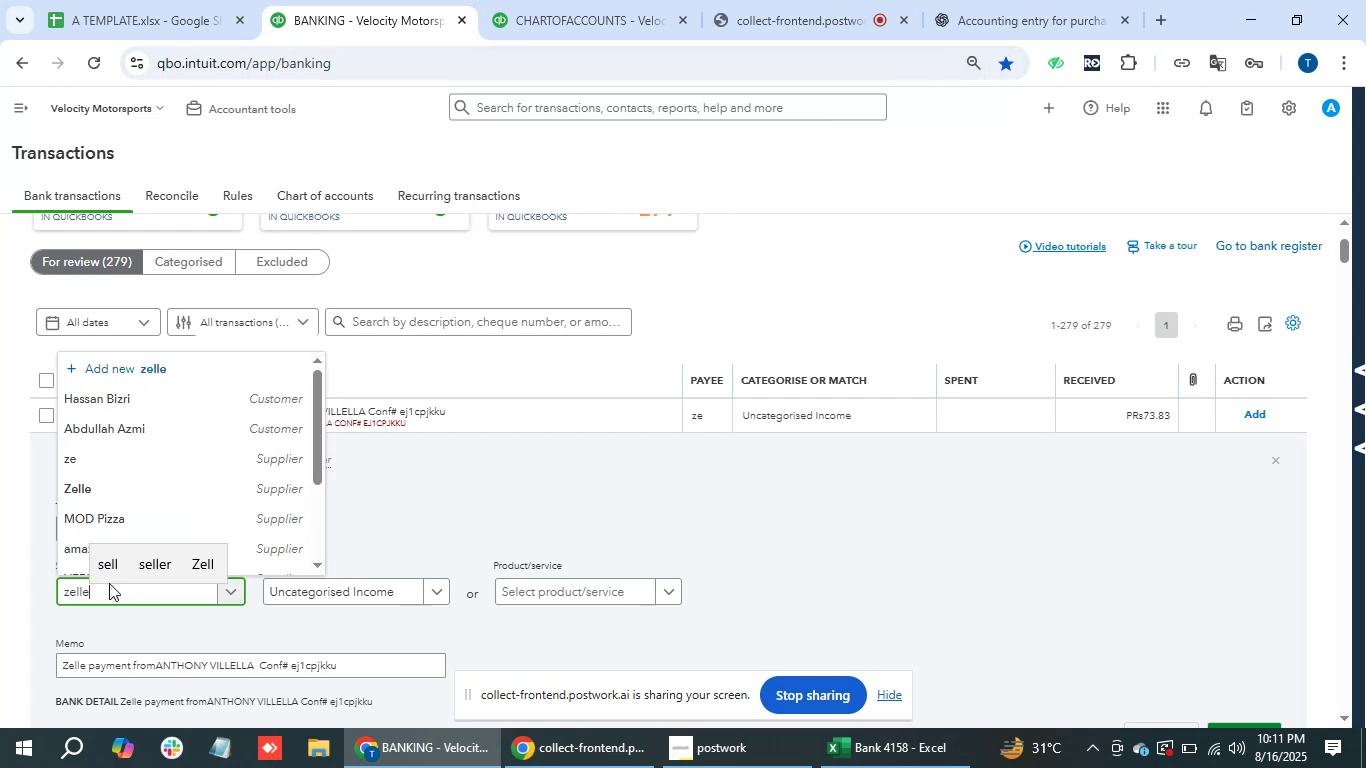 
key(ArrowDown)
 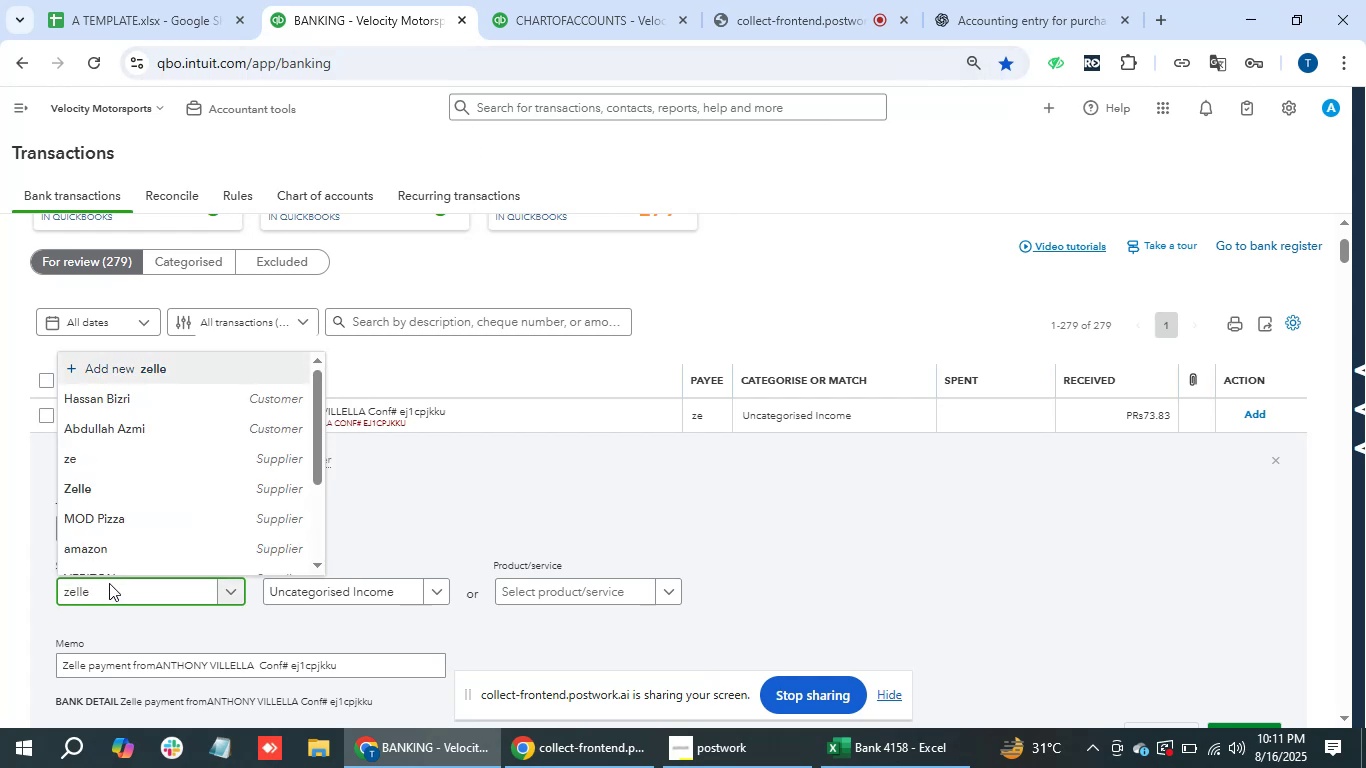 
key(ArrowDown)
 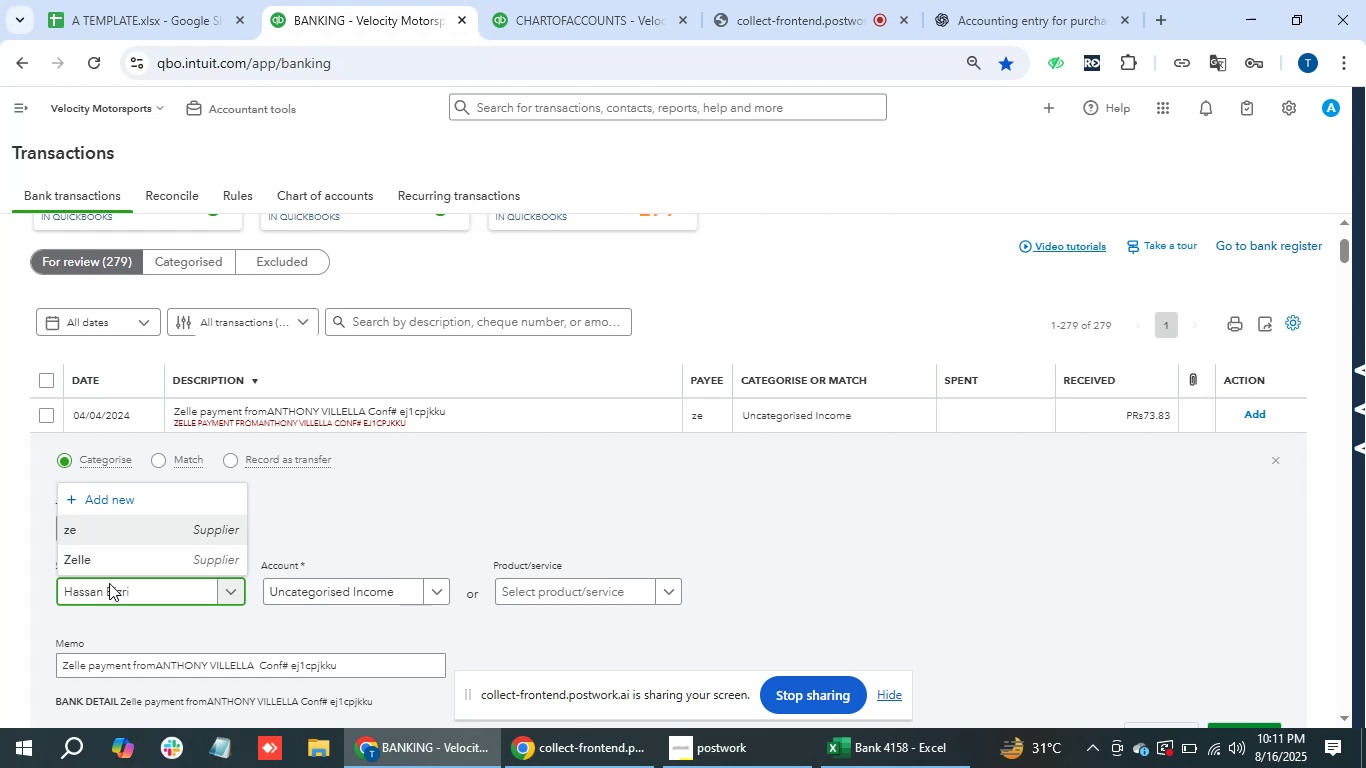 
key(ArrowDown)
 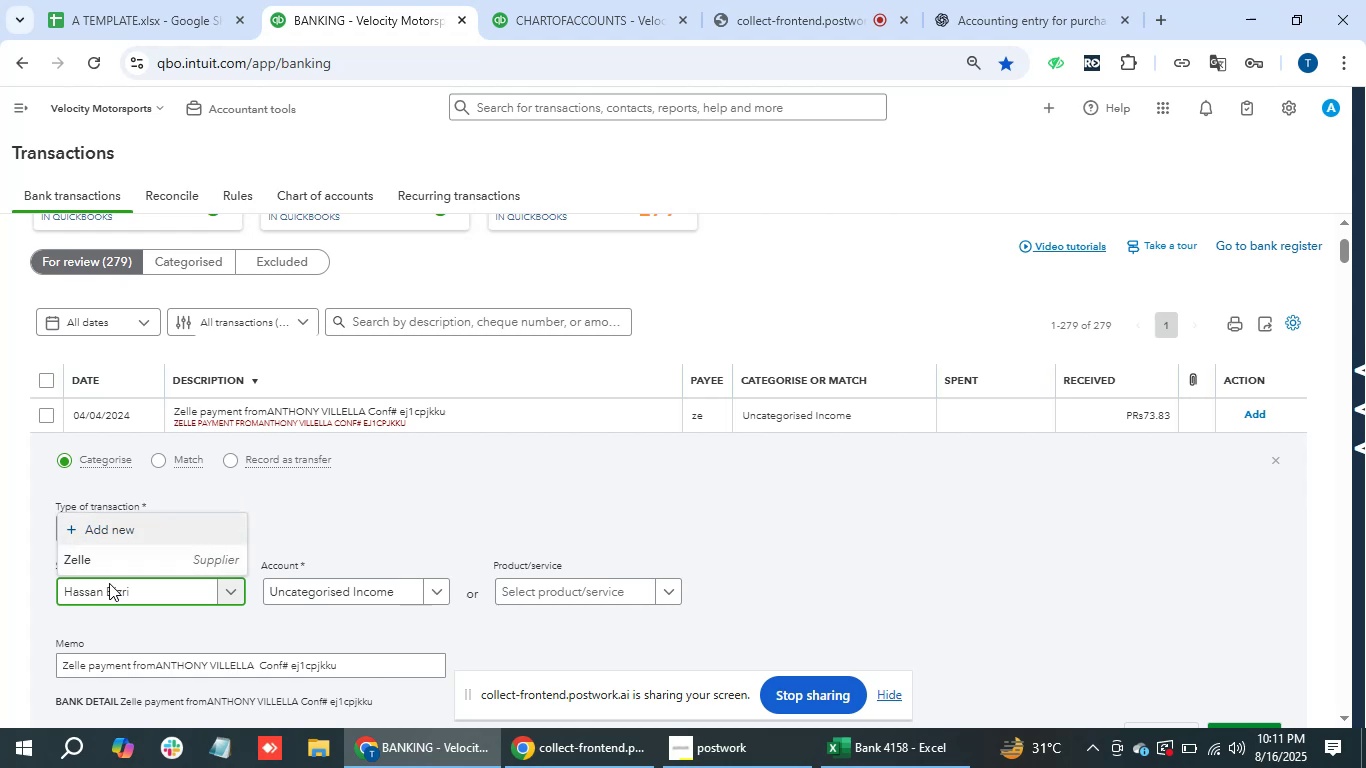 
key(ArrowDown)
 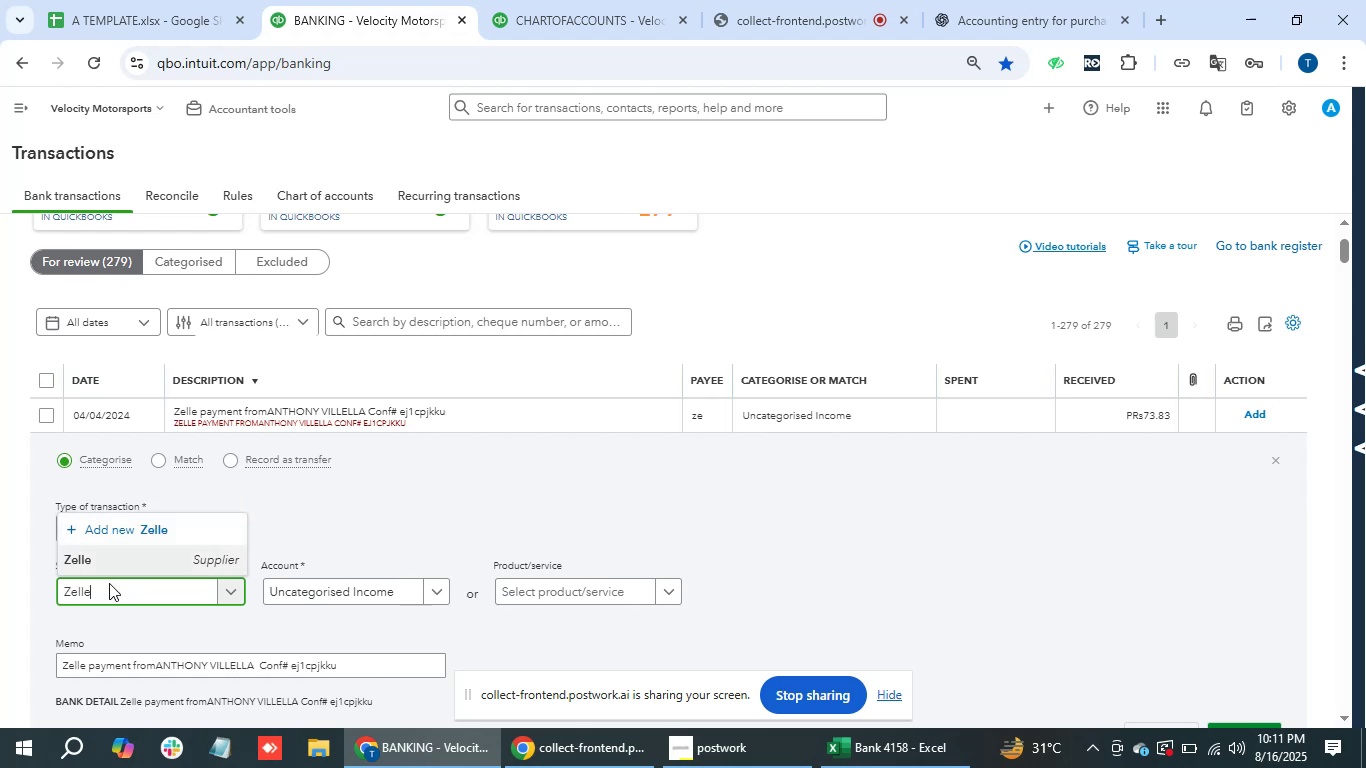 
key(ArrowDown)
 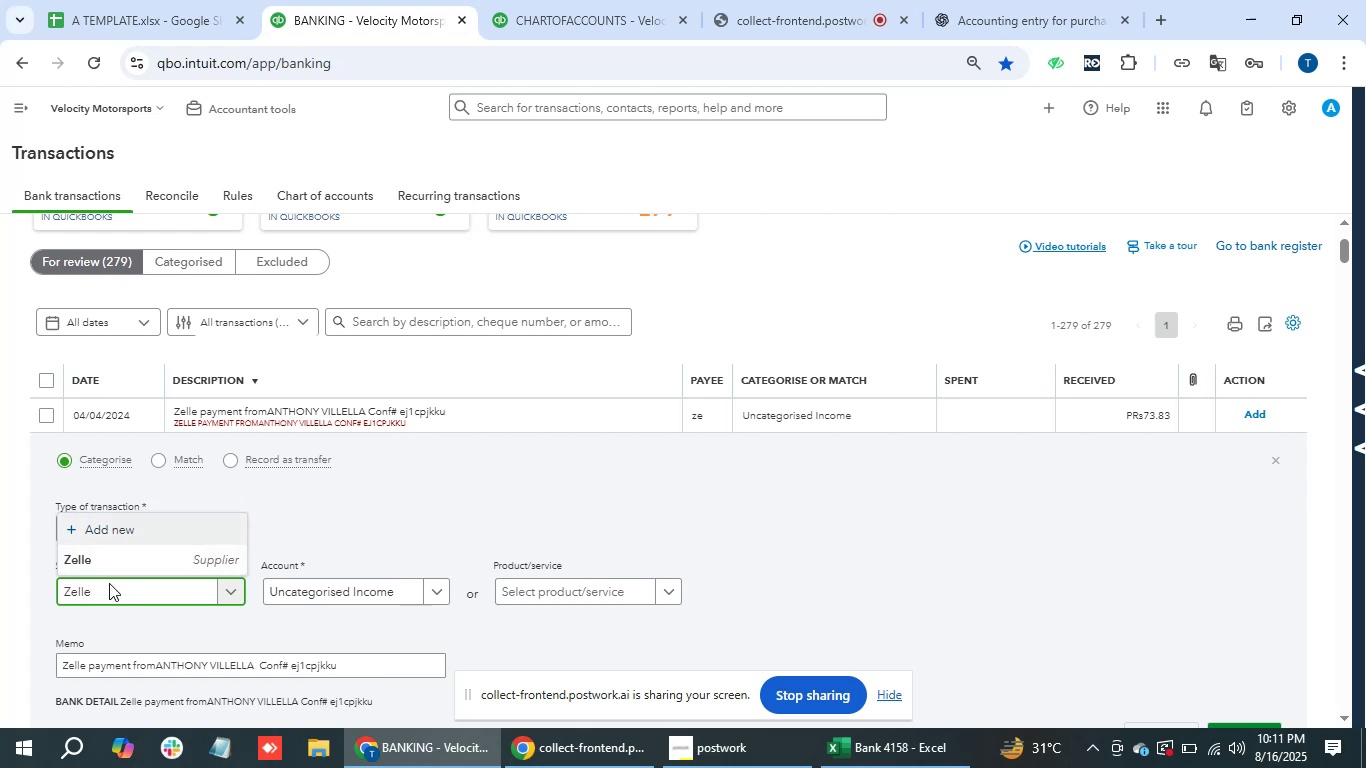 
key(ArrowDown)
 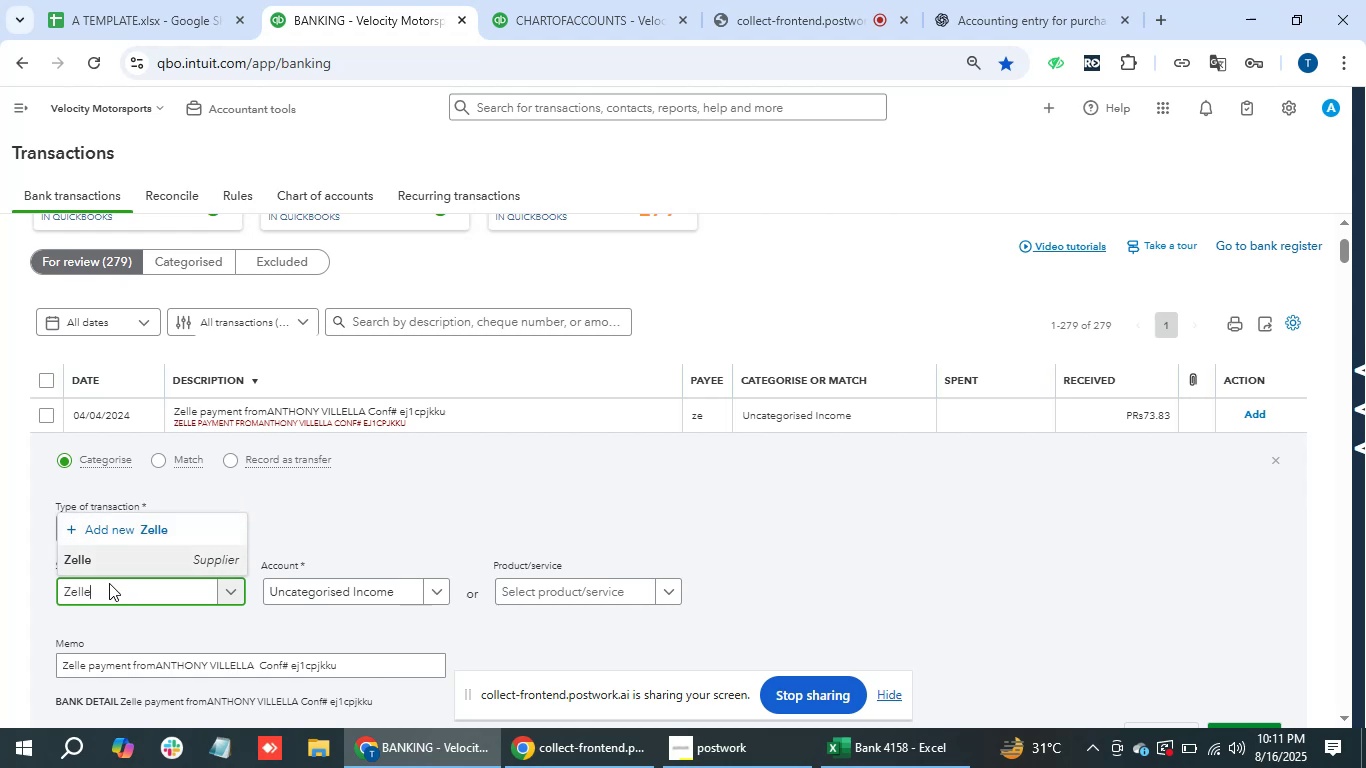 
key(Enter)
 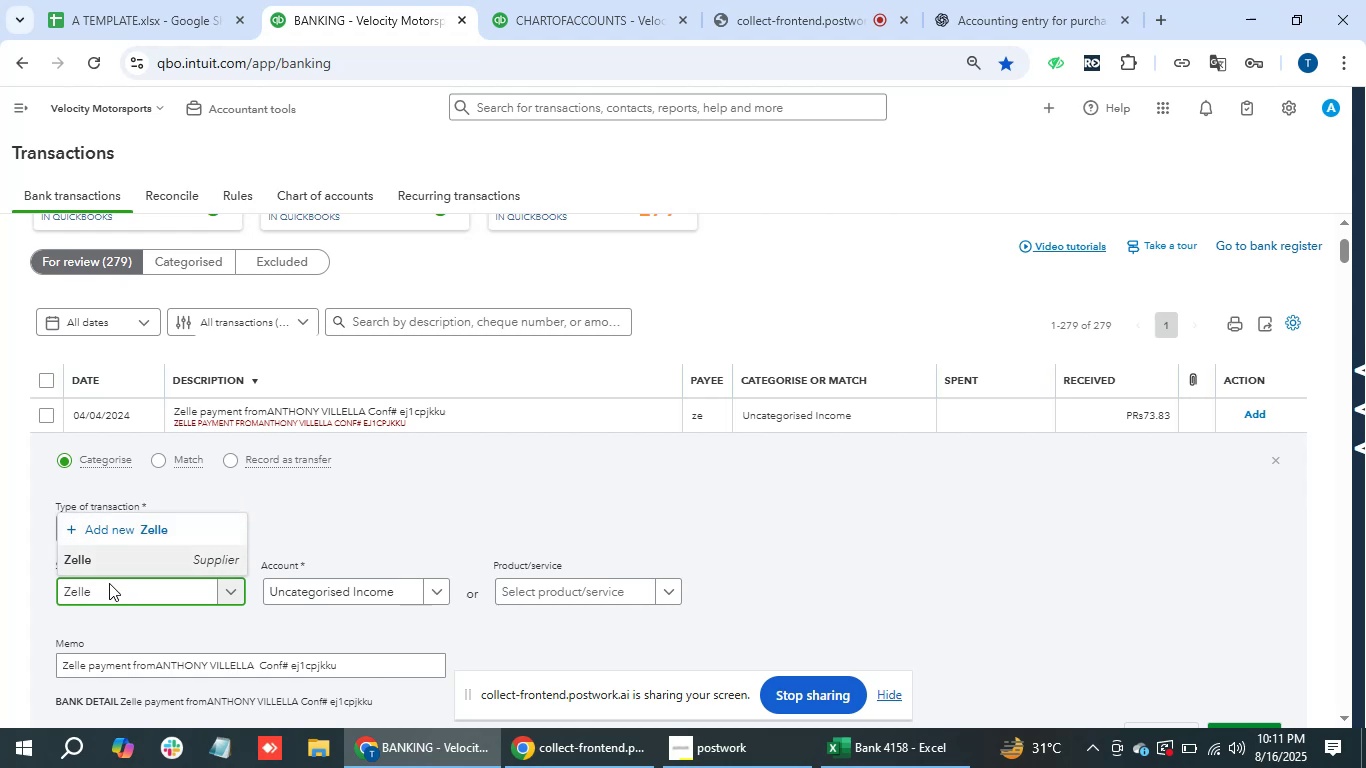 
key(Tab)
 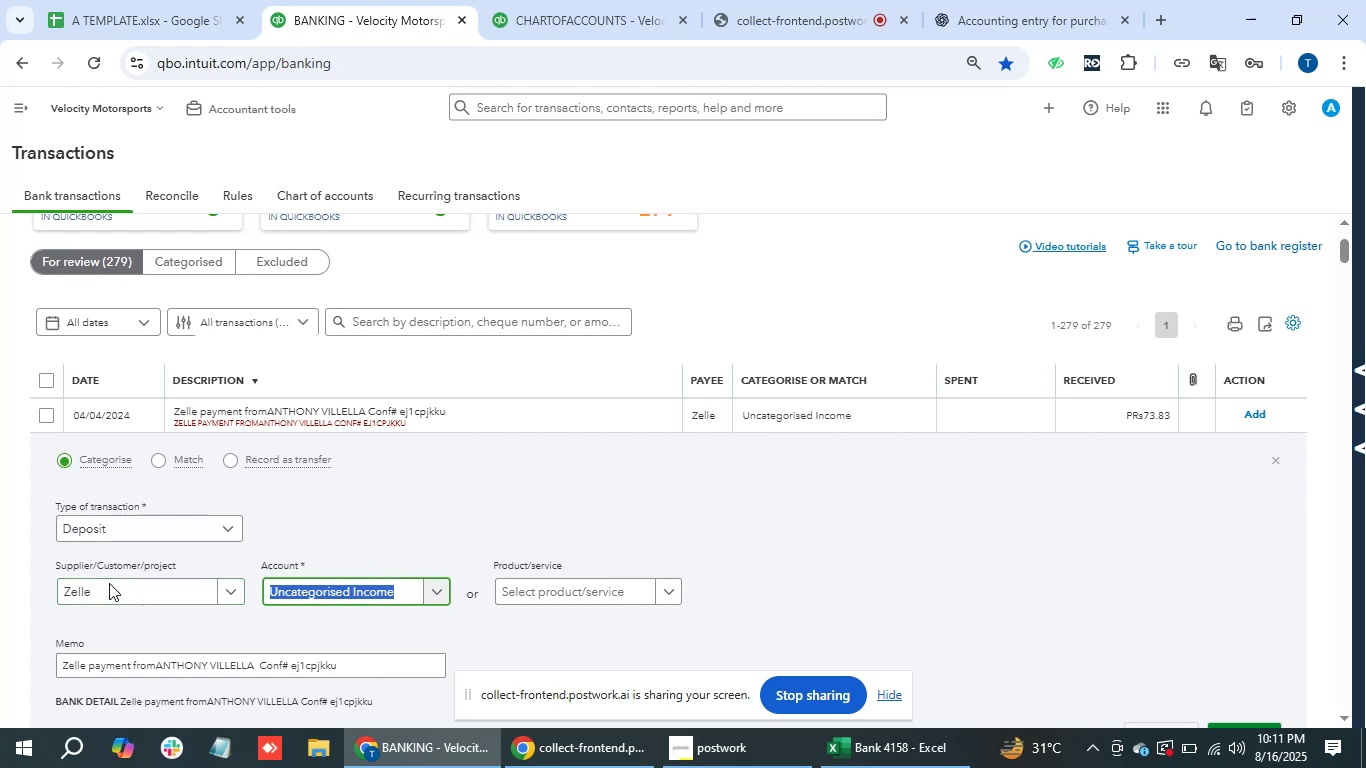 
key(Enter)
 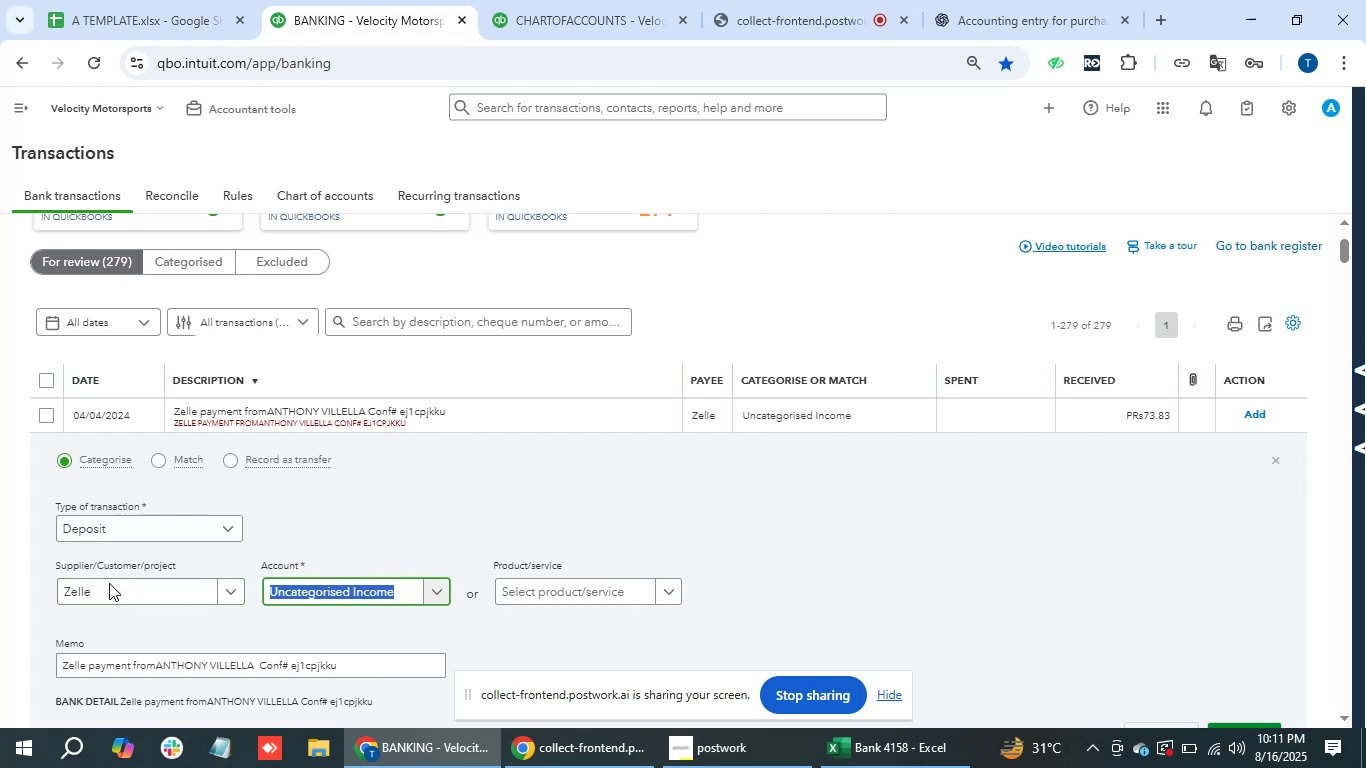 
type(incom)
 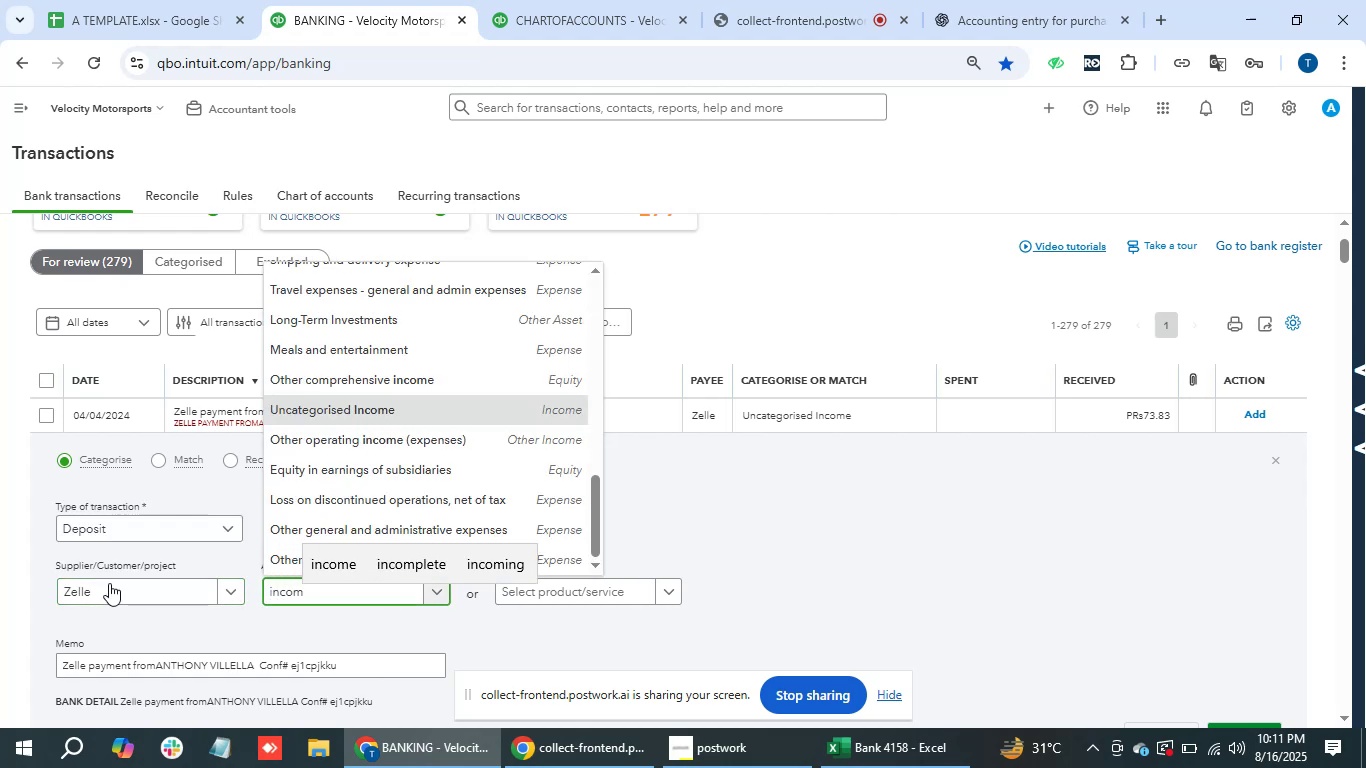 
key(ArrowDown)
 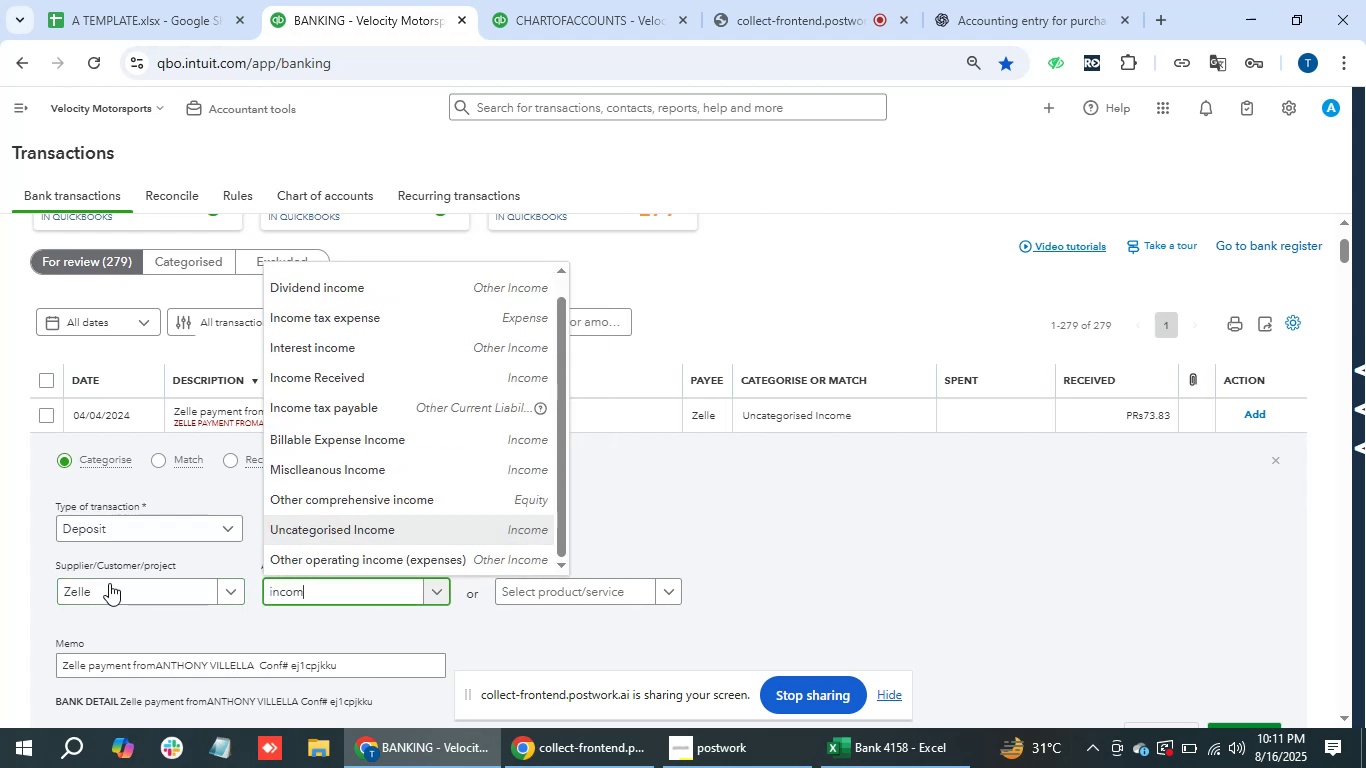 
key(ArrowDown)
 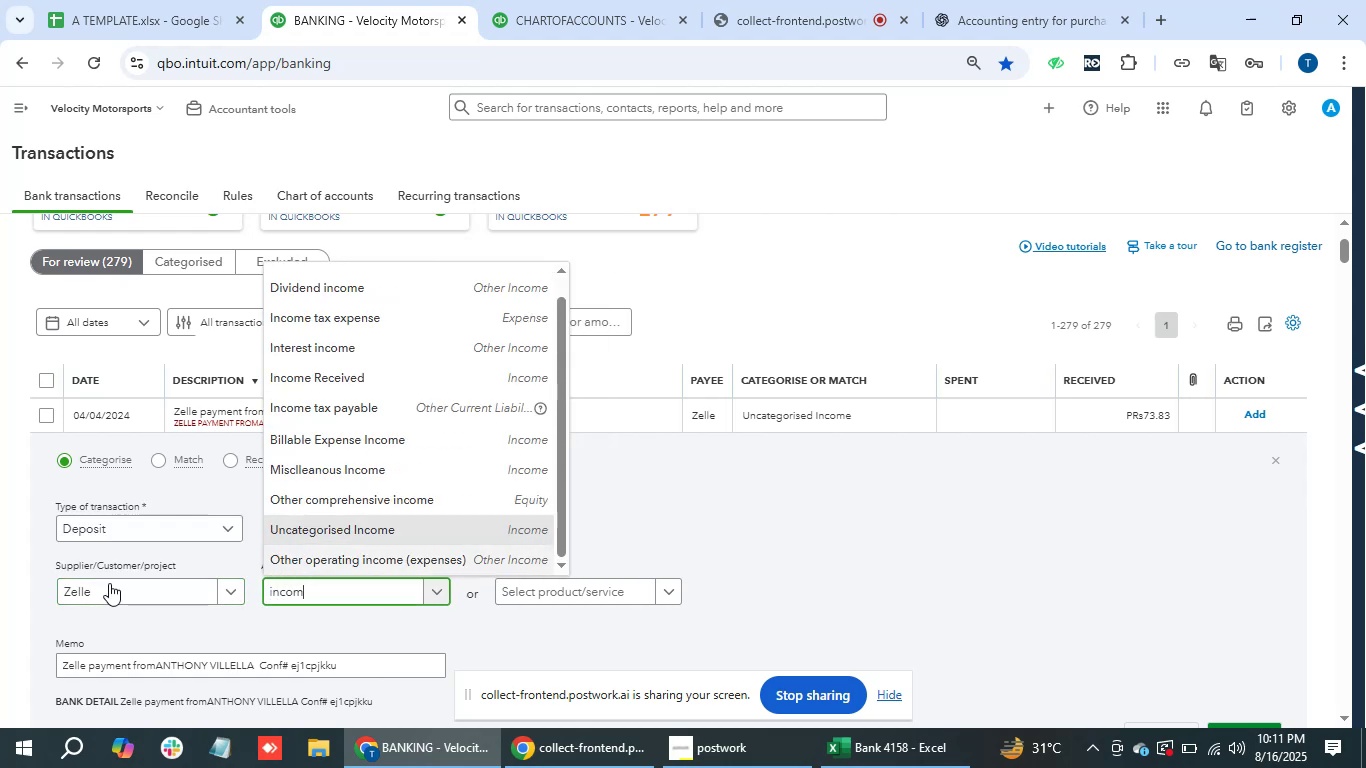 
key(ArrowDown)
 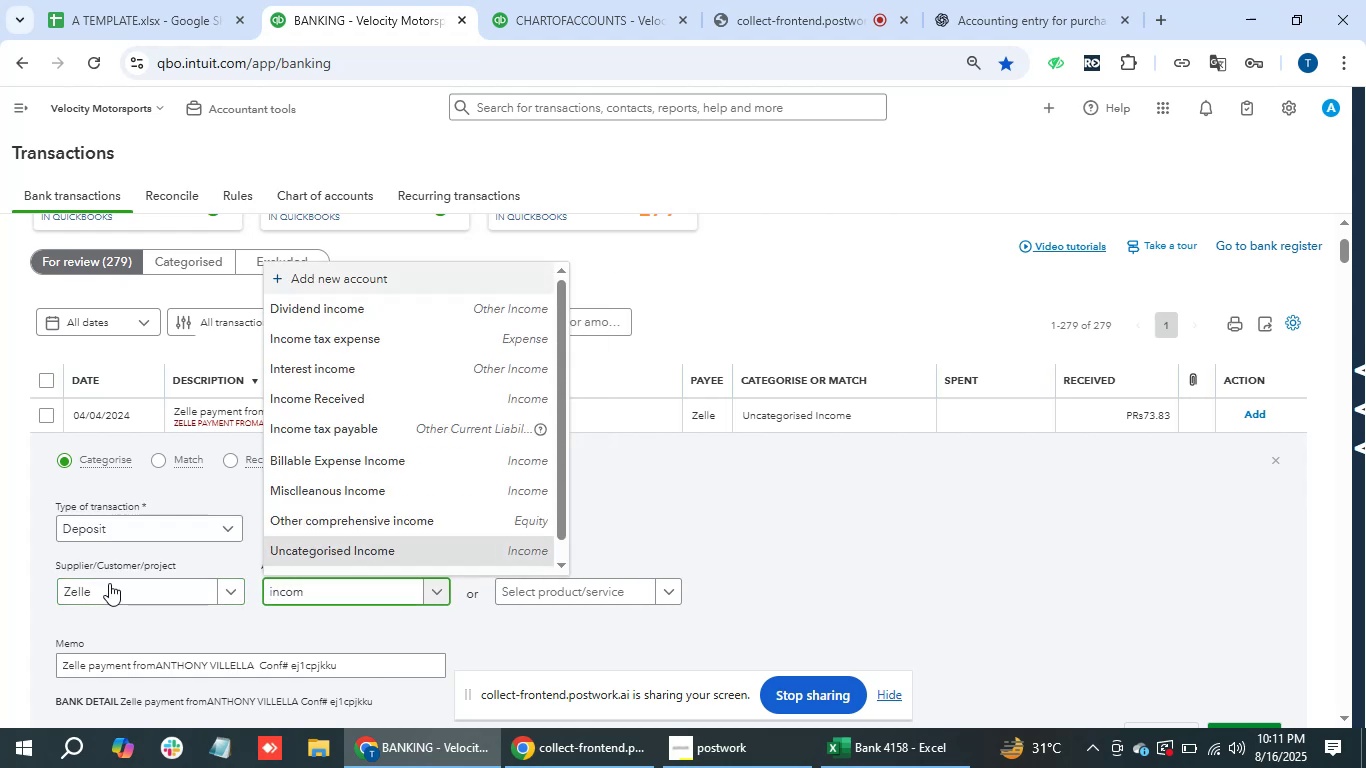 
key(ArrowDown)
 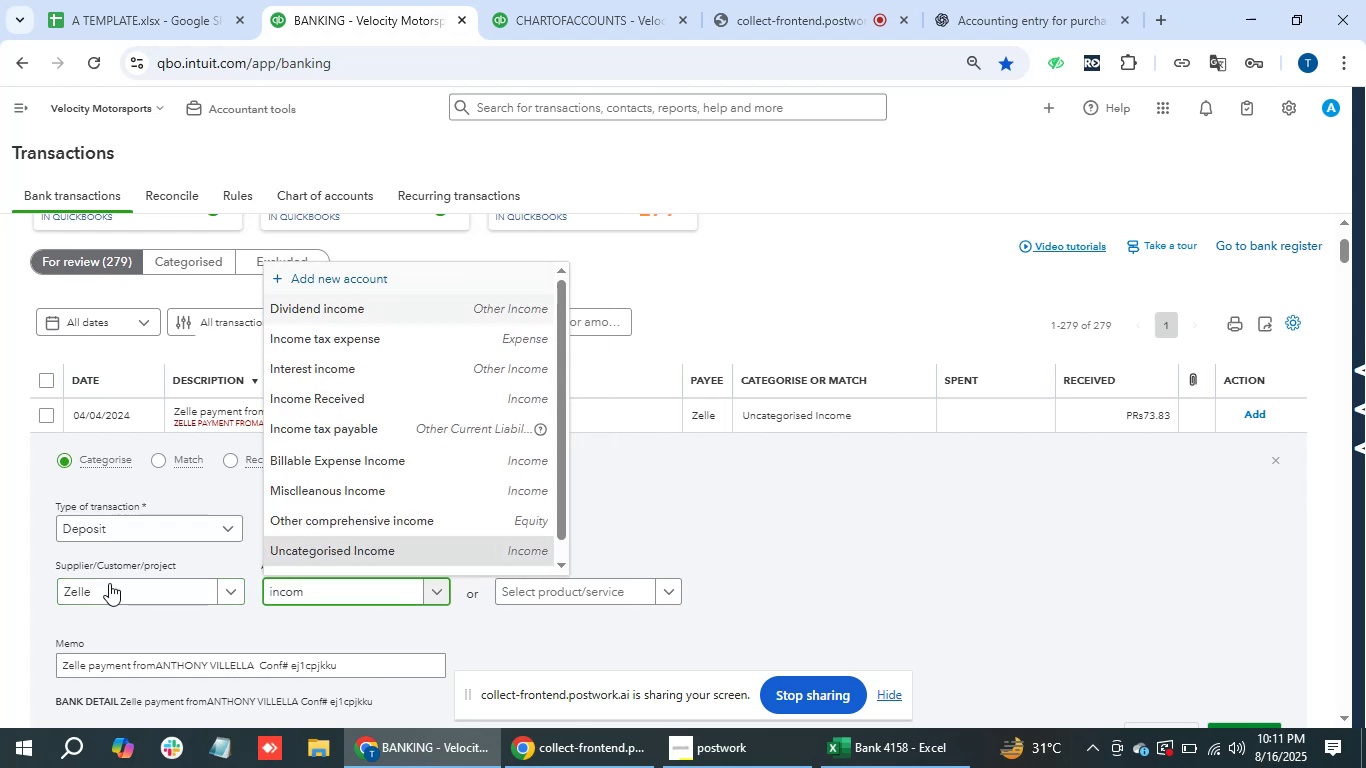 
key(ArrowDown)
 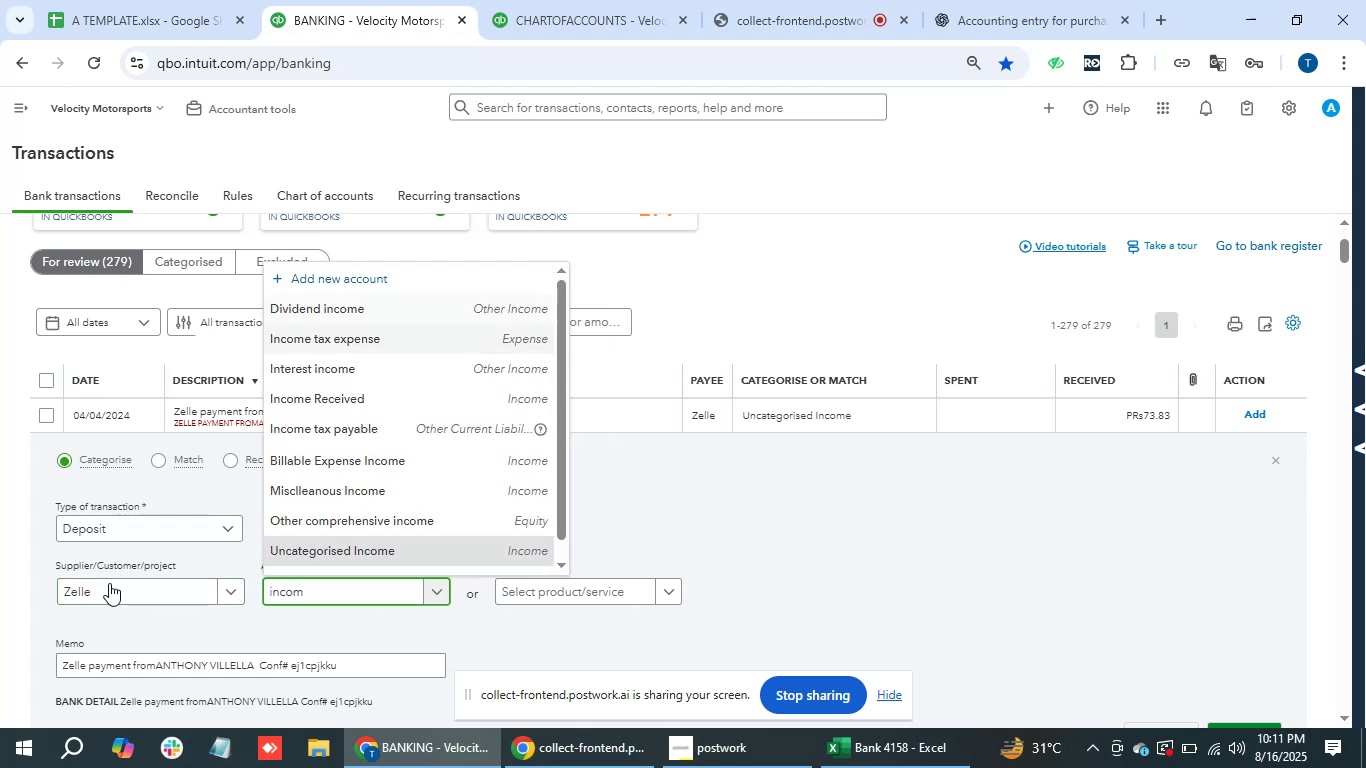 
key(ArrowDown)
 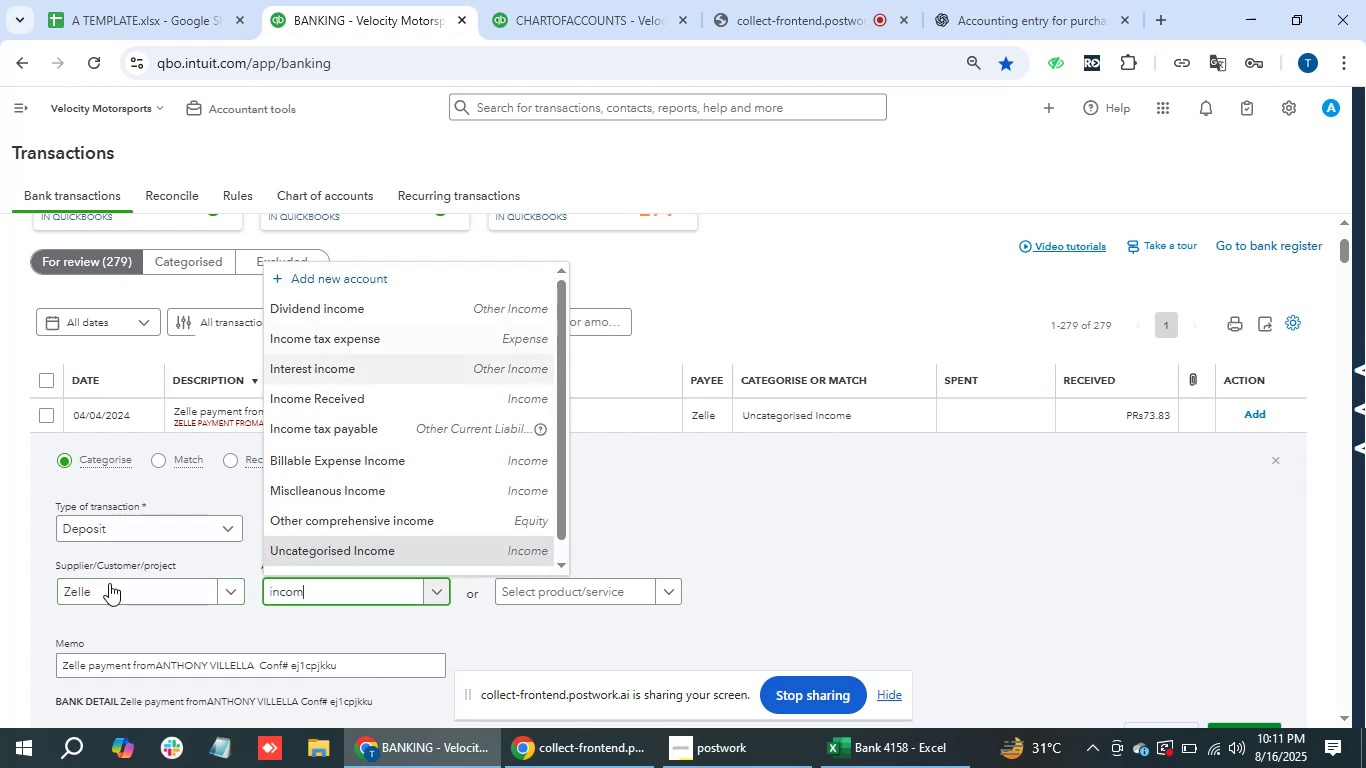 
key(ArrowDown)
 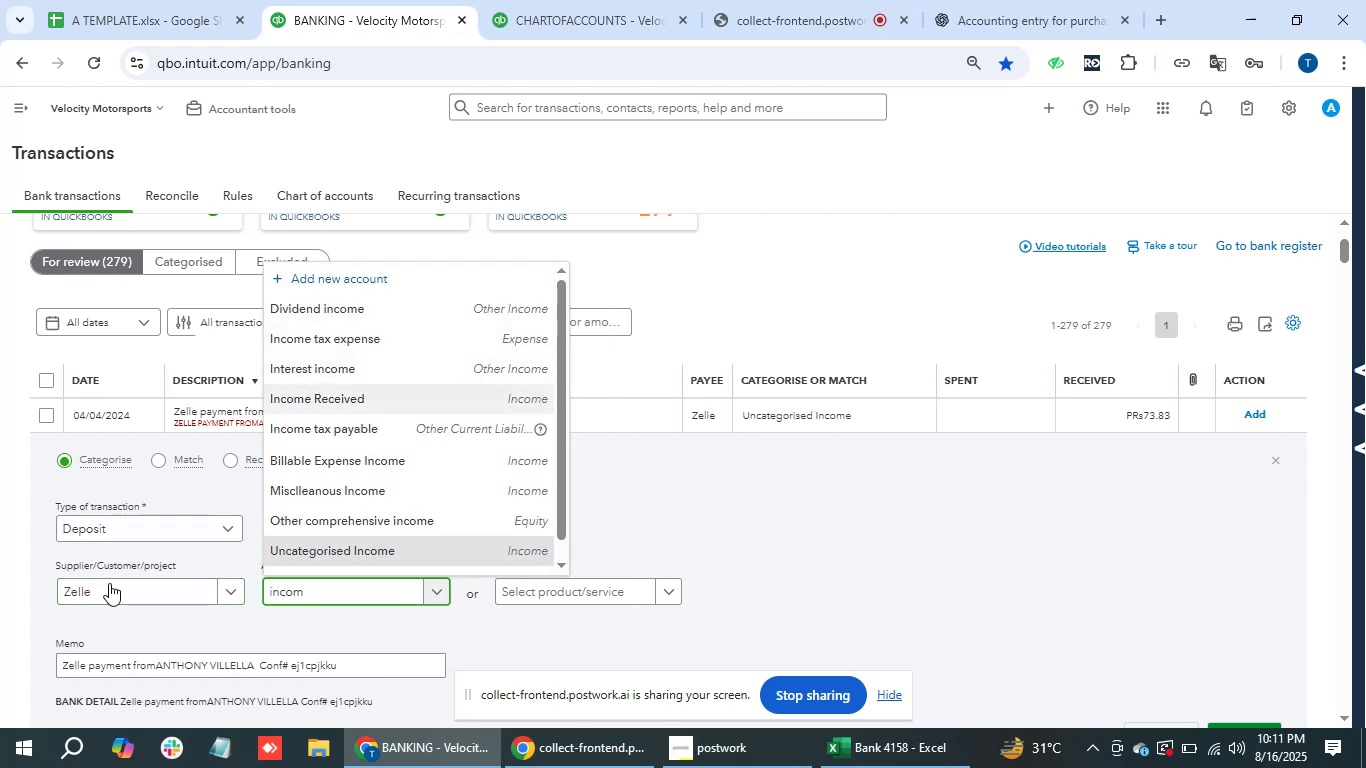 
key(Enter)
 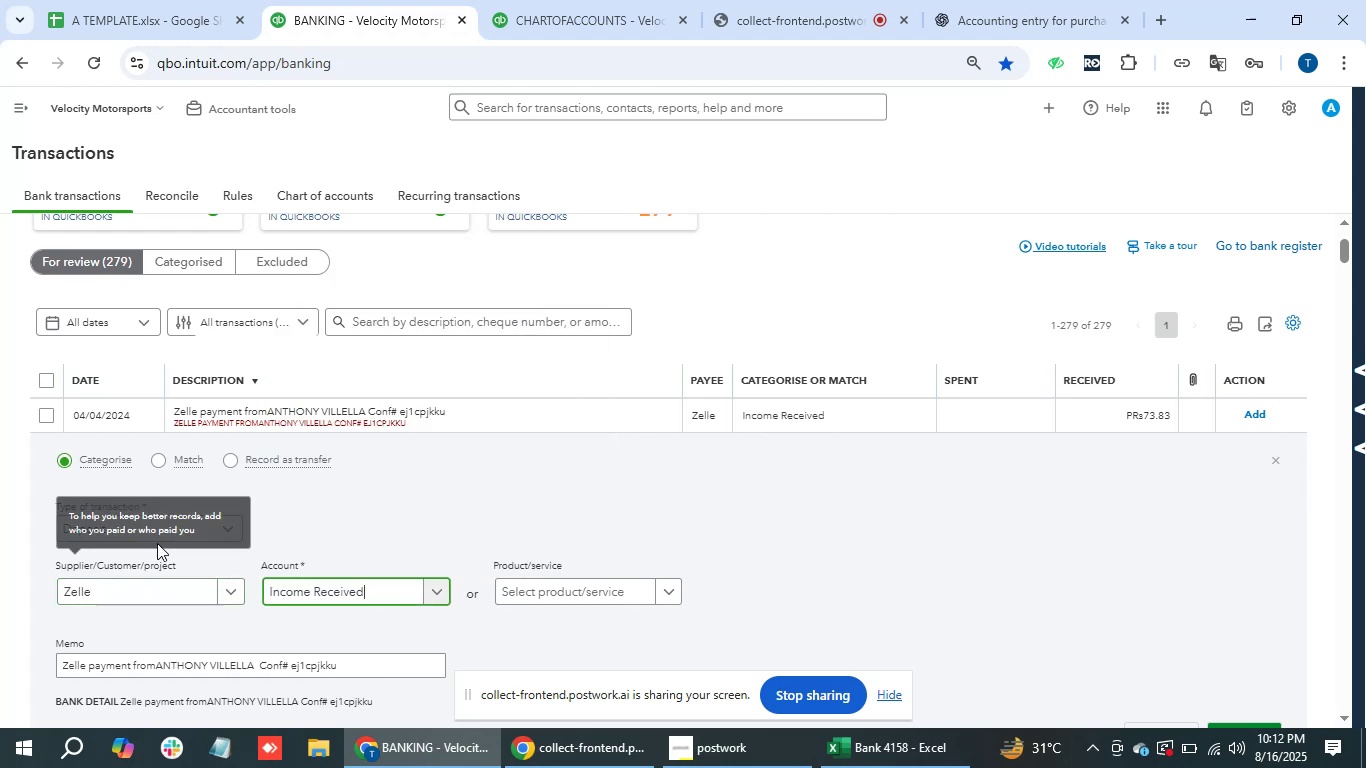 
scroll: coordinate [857, 594], scroll_direction: down, amount: 1.0
 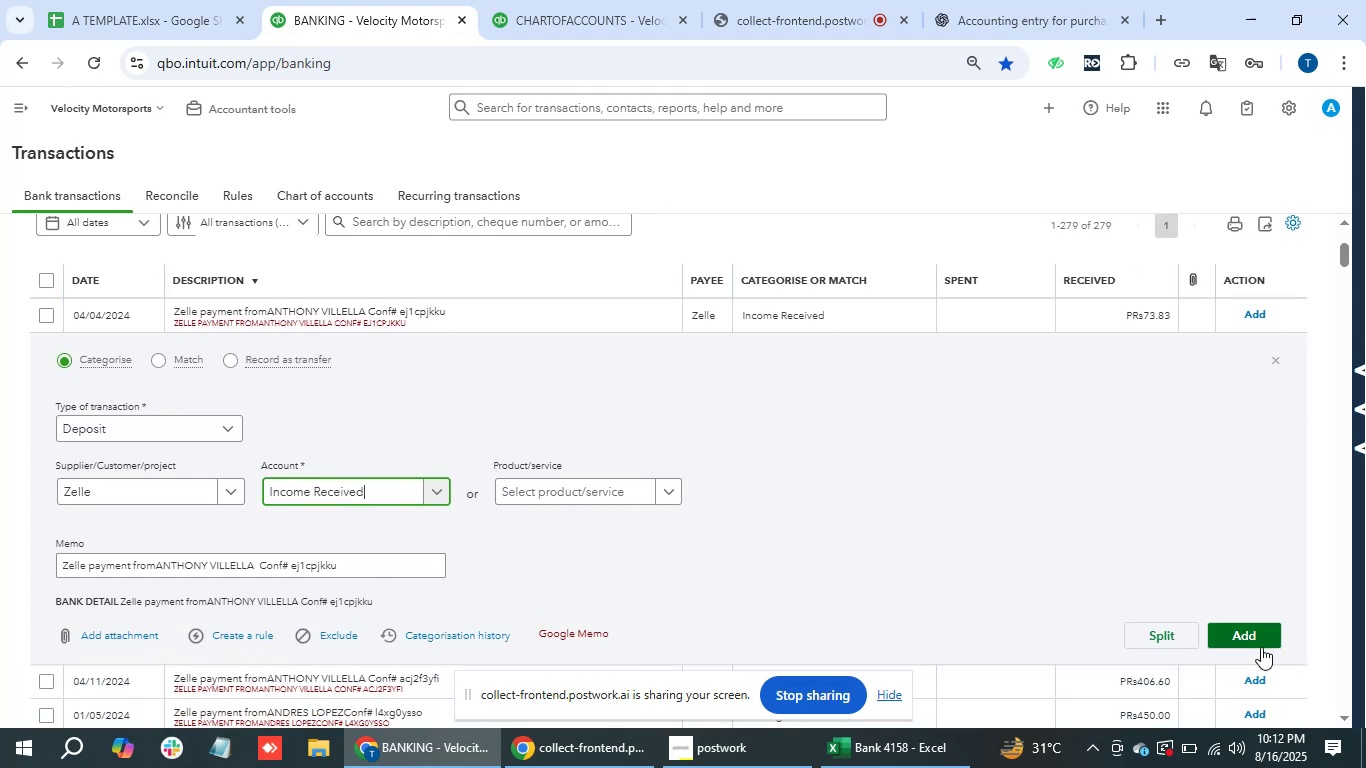 
left_click([1257, 636])
 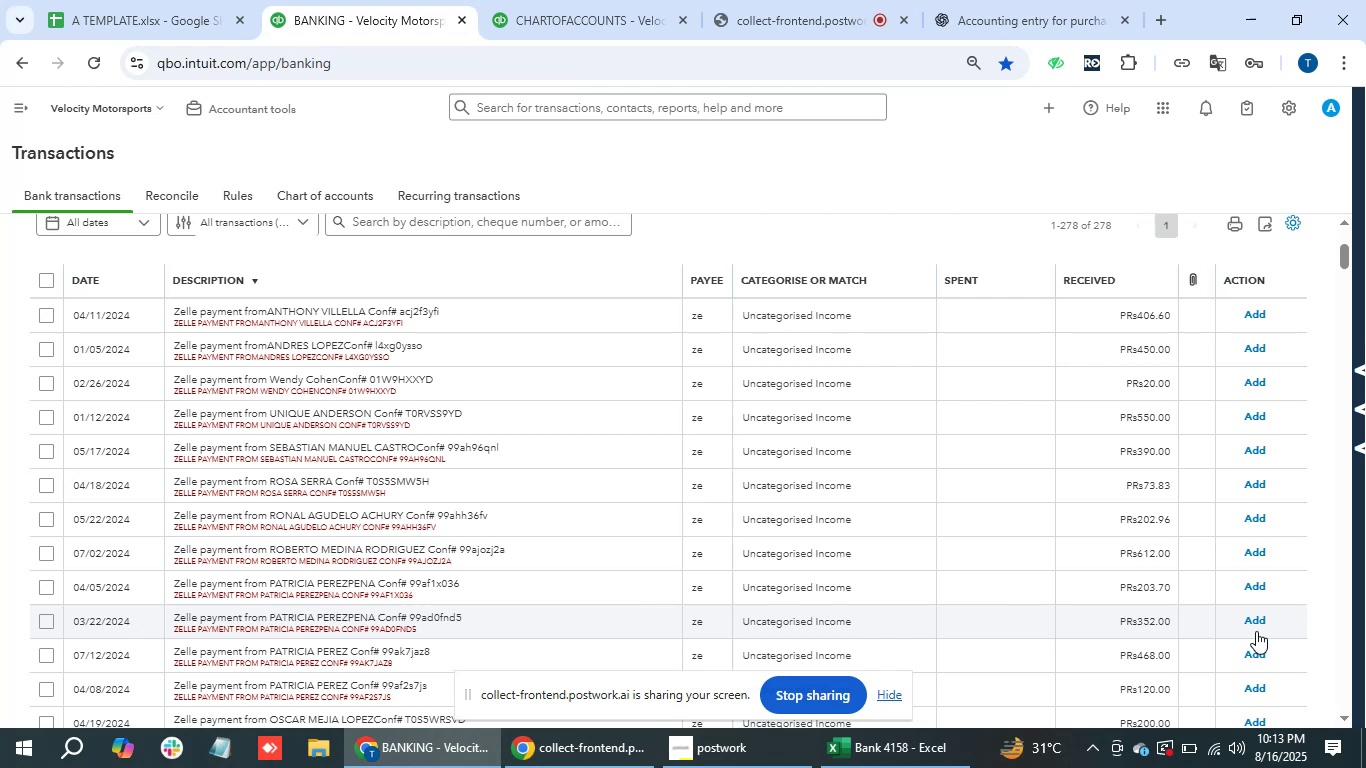 
wait(73.46)
 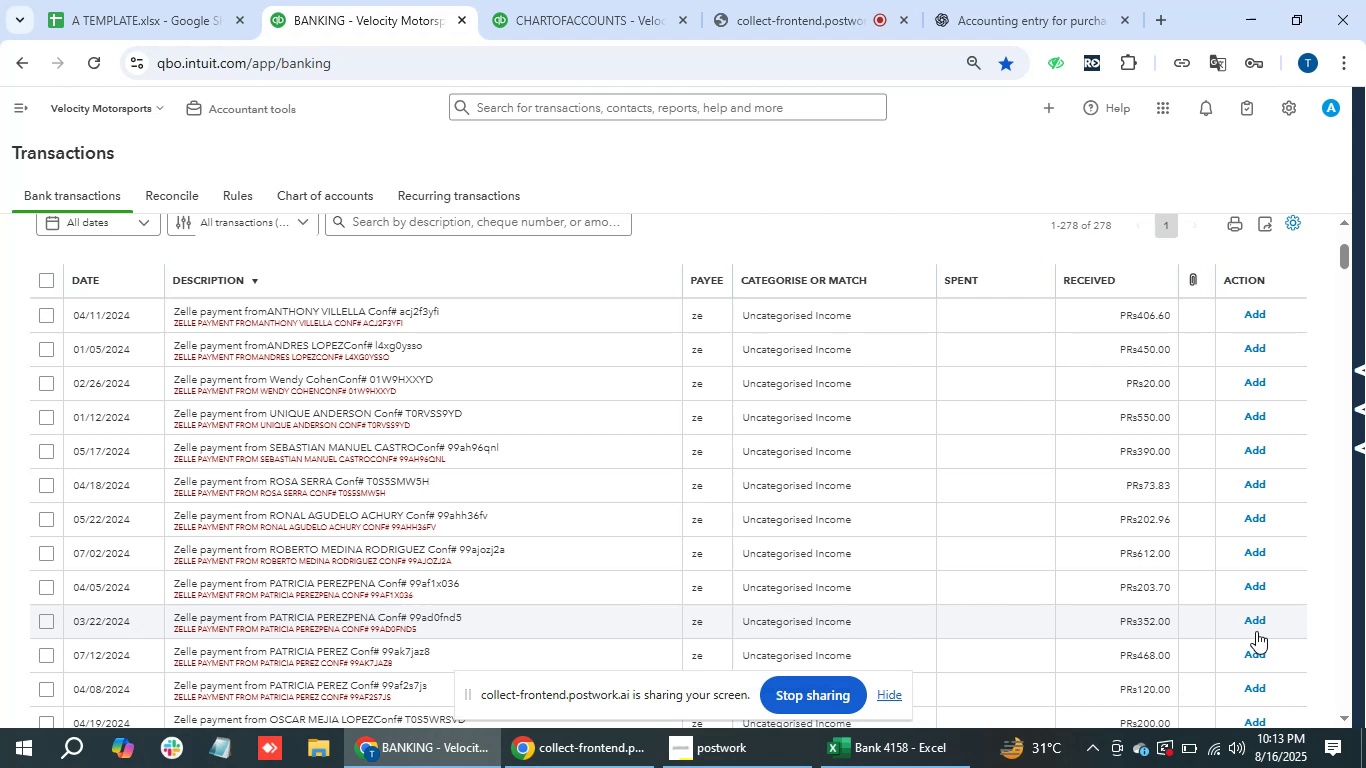 
scroll: coordinate [519, 439], scroll_direction: up, amount: 2.0
 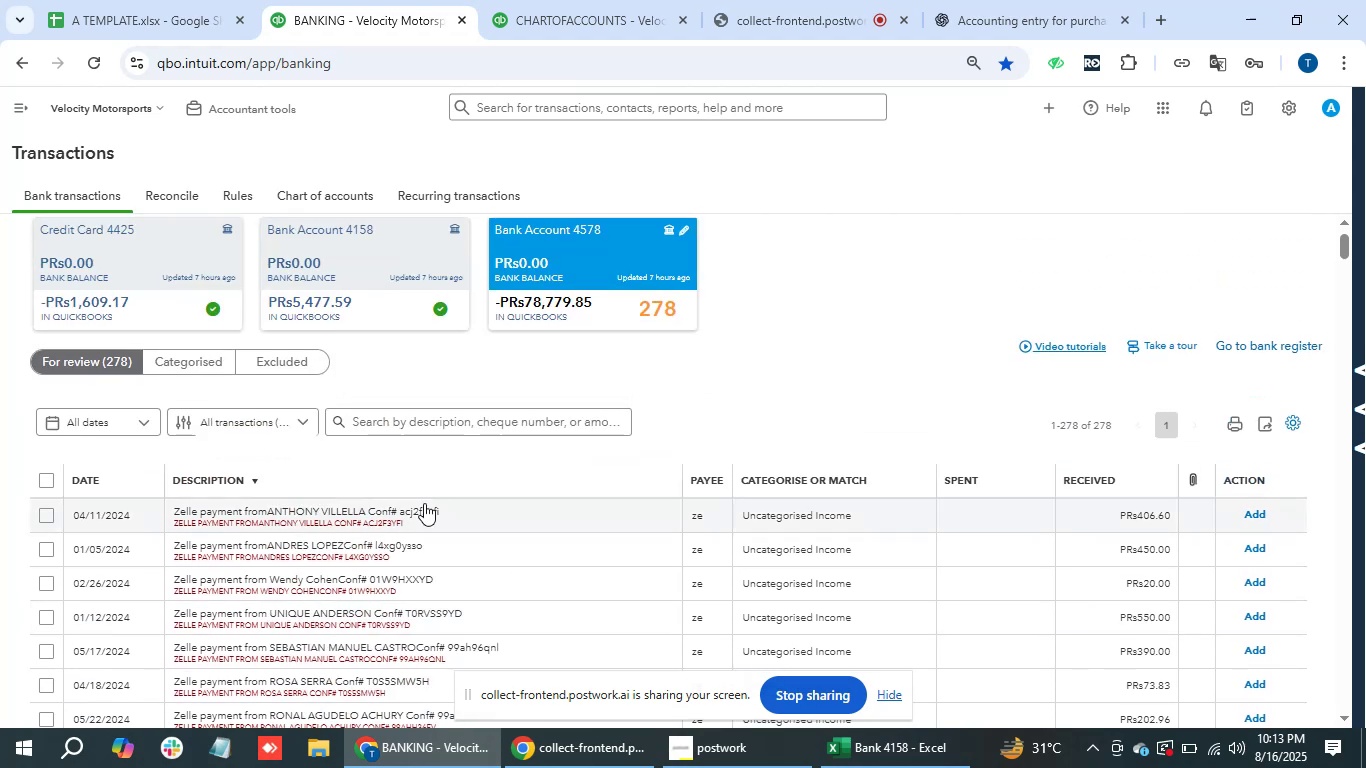 
left_click([414, 513])
 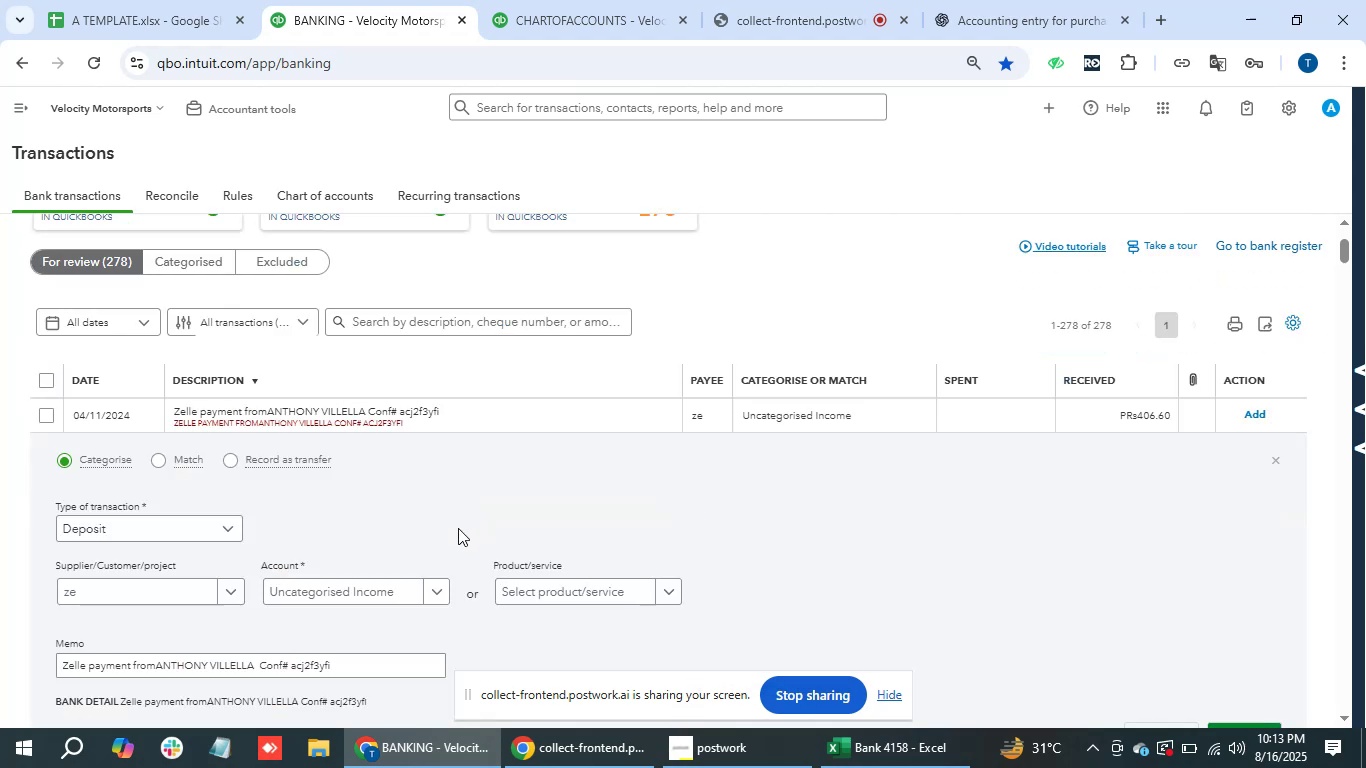 
left_click([174, 583])
 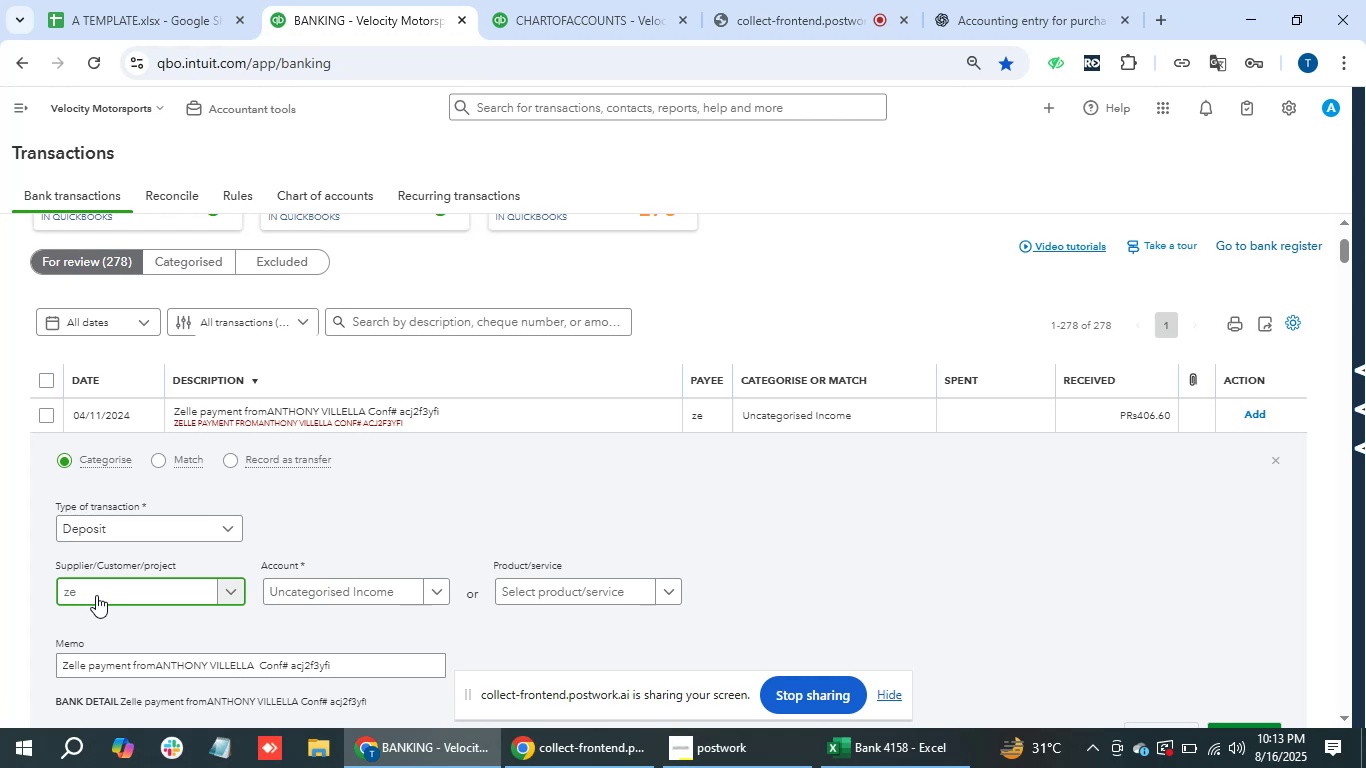 
type(zell)
 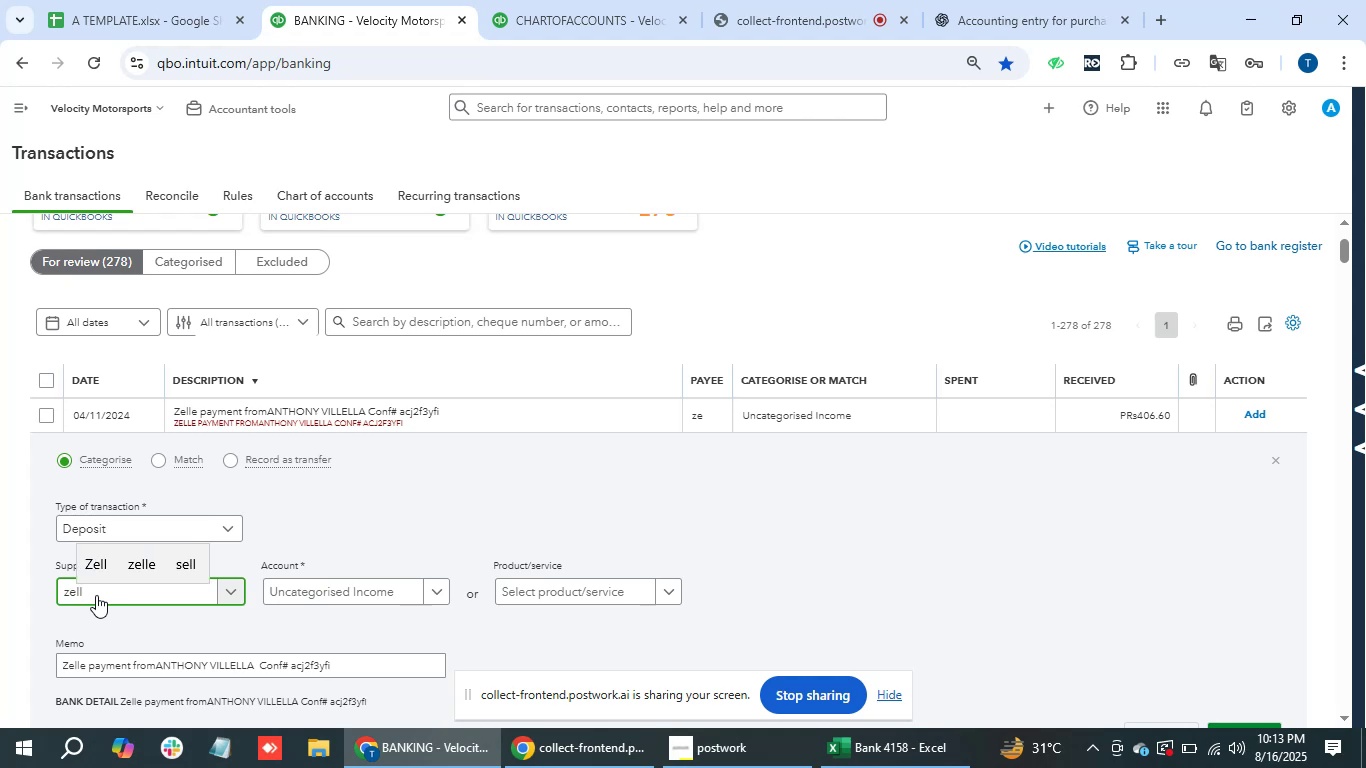 
wait(10.25)
 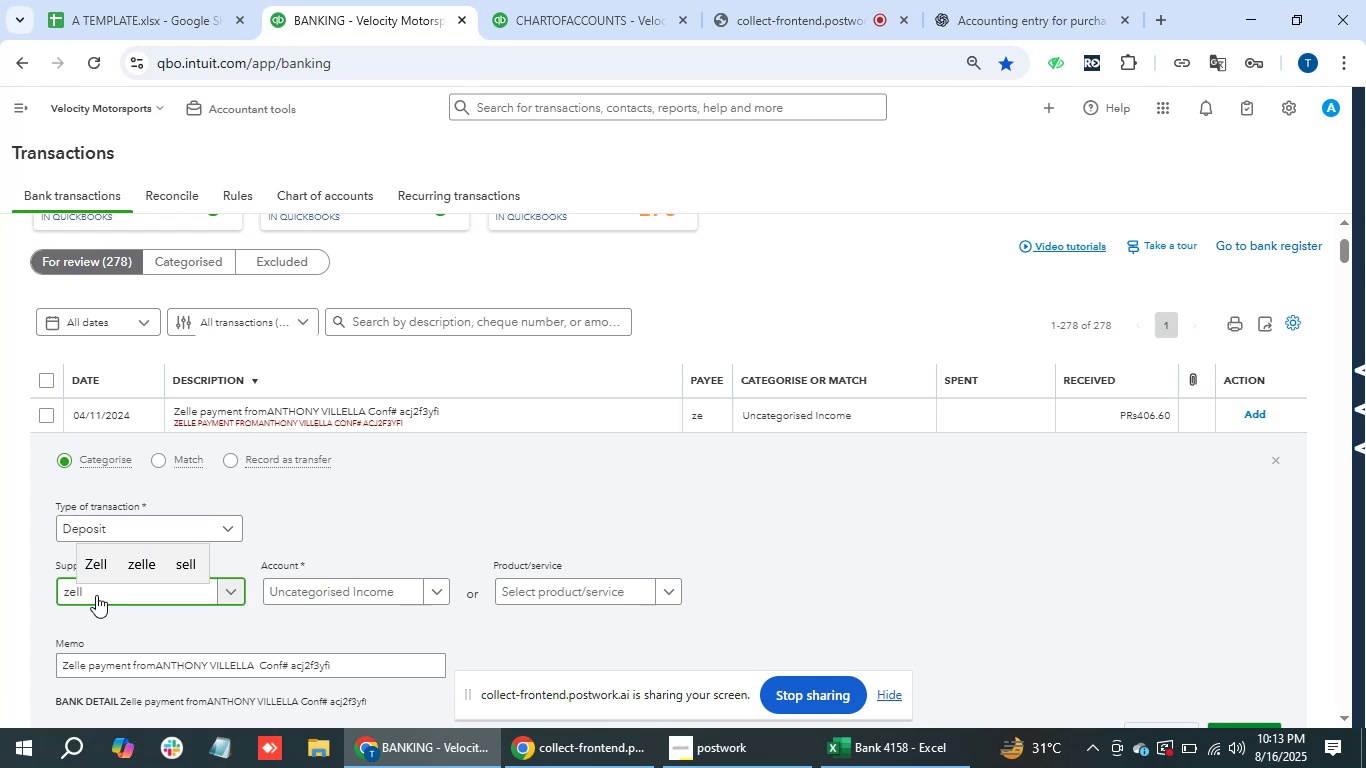 
key(Backspace)
type(le)
 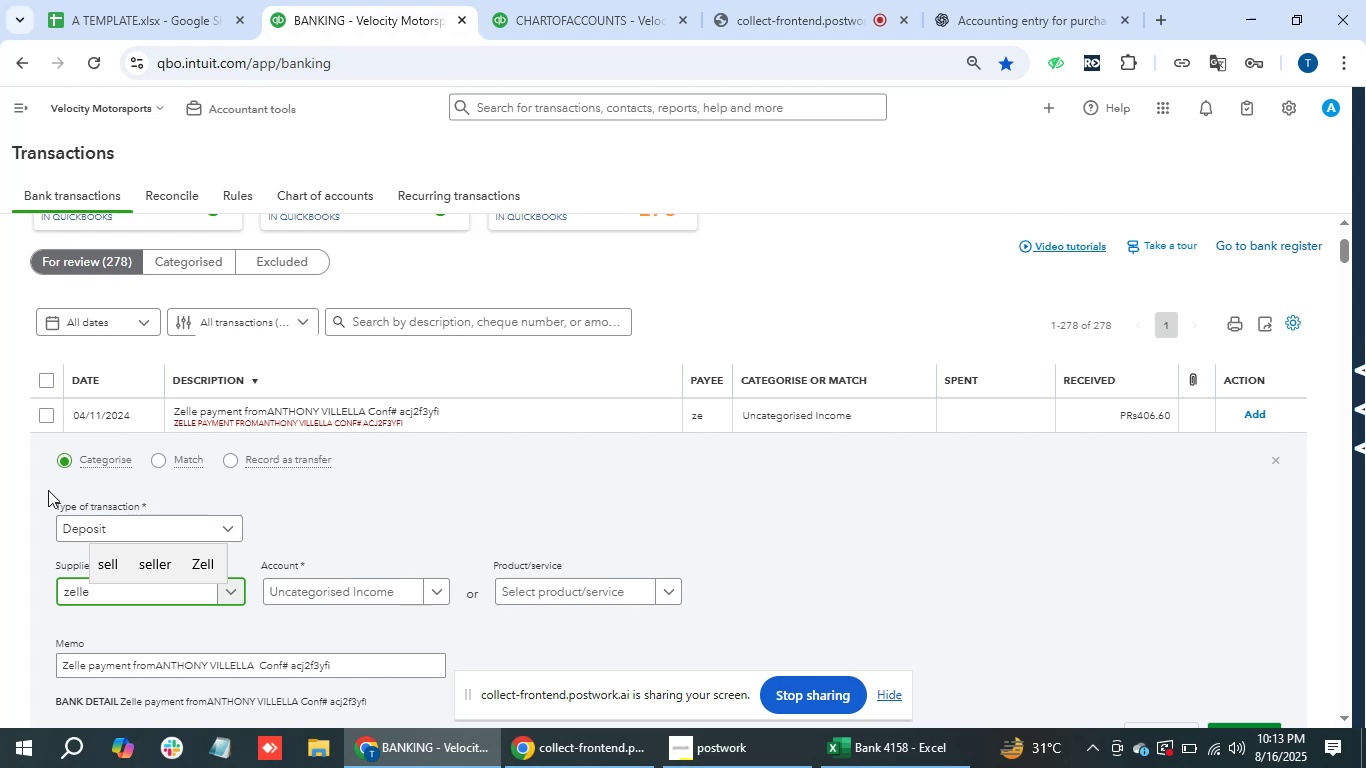 
wait(21.76)
 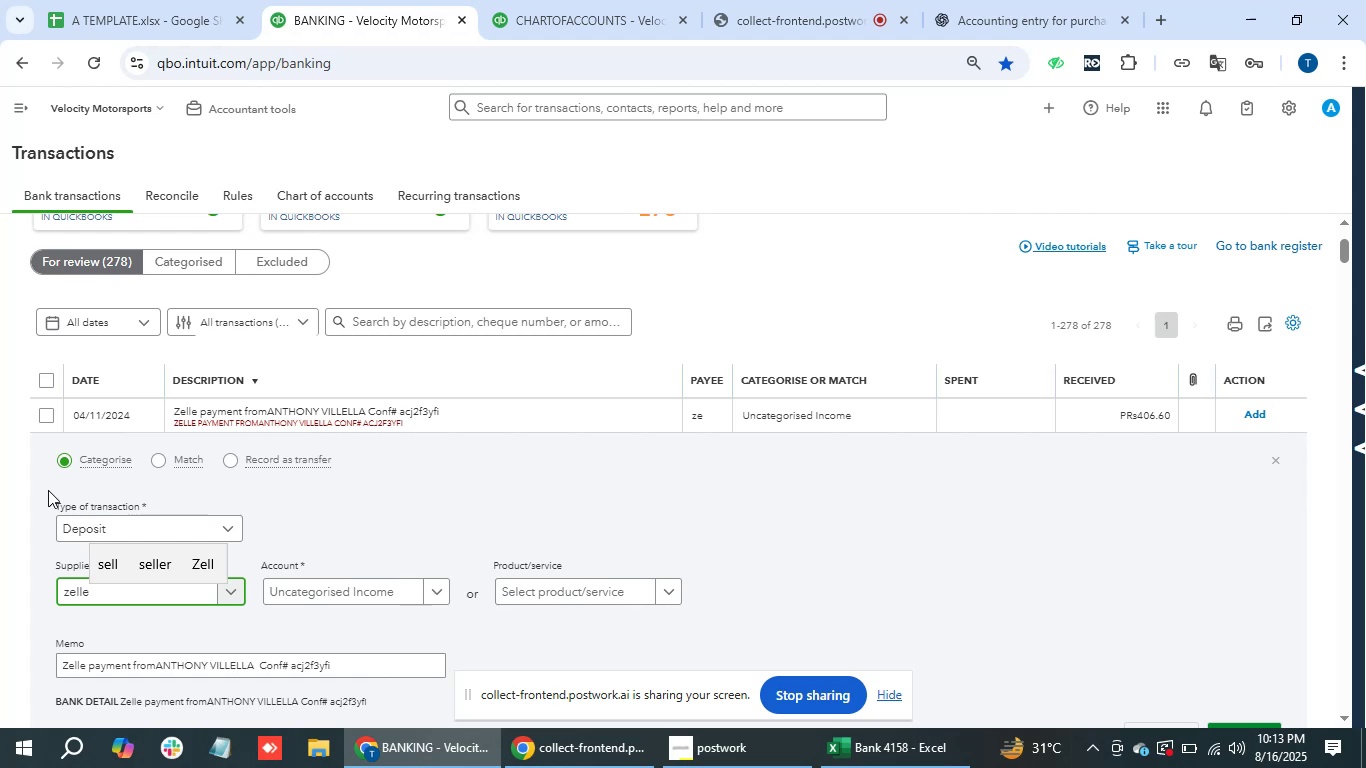 
key(Backspace)
key(Backspace)
key(Backspace)
key(Backspace)
key(Backspace)
key(Backspace)
key(Backspace)
key(Backspace)
type(Zelle)
 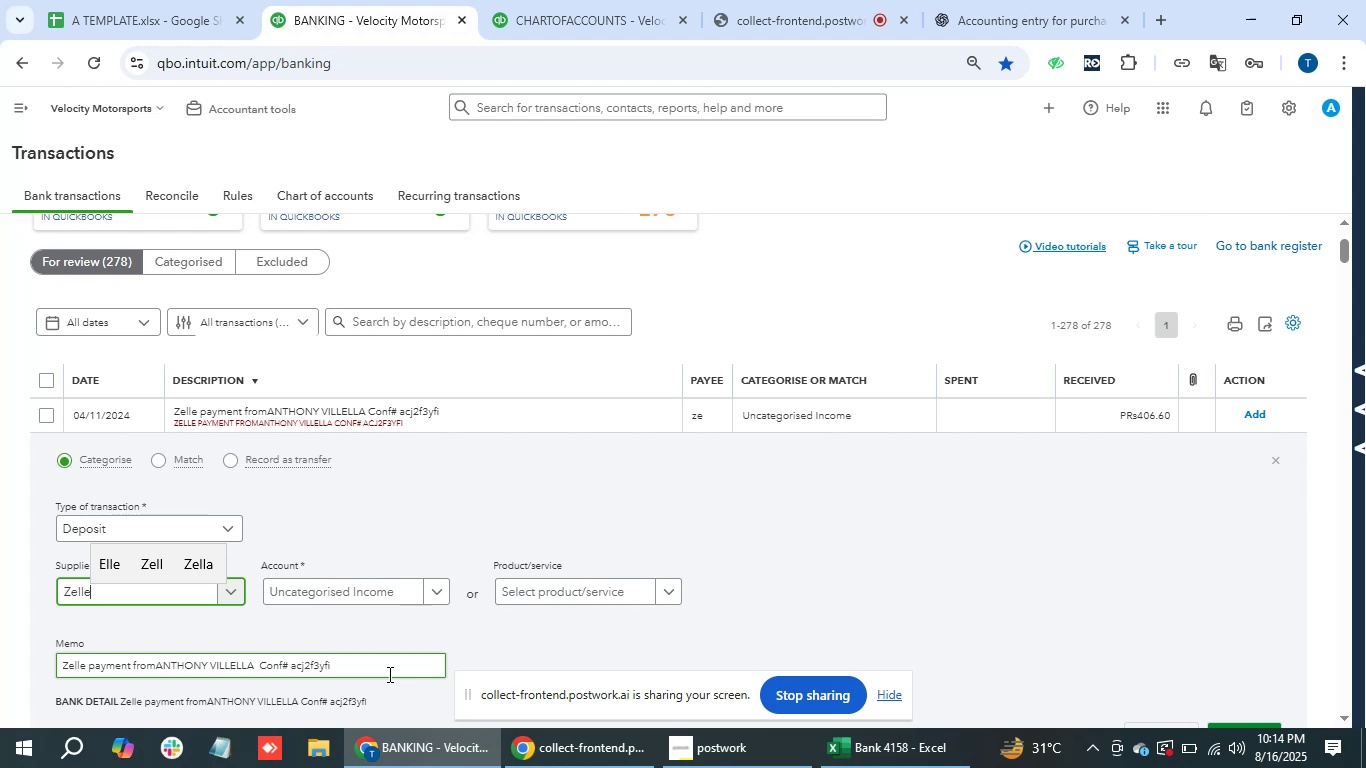 
key(ArrowDown)
 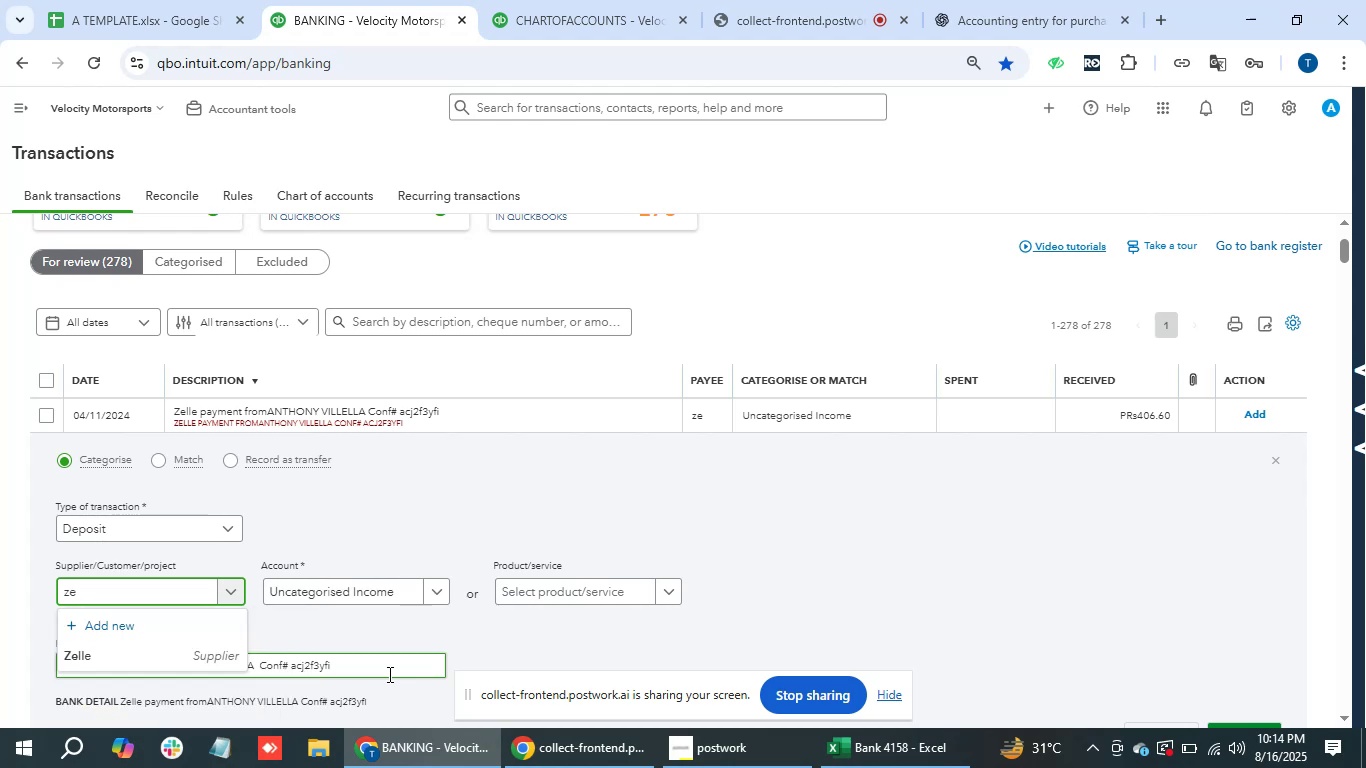 
key(ArrowDown)
 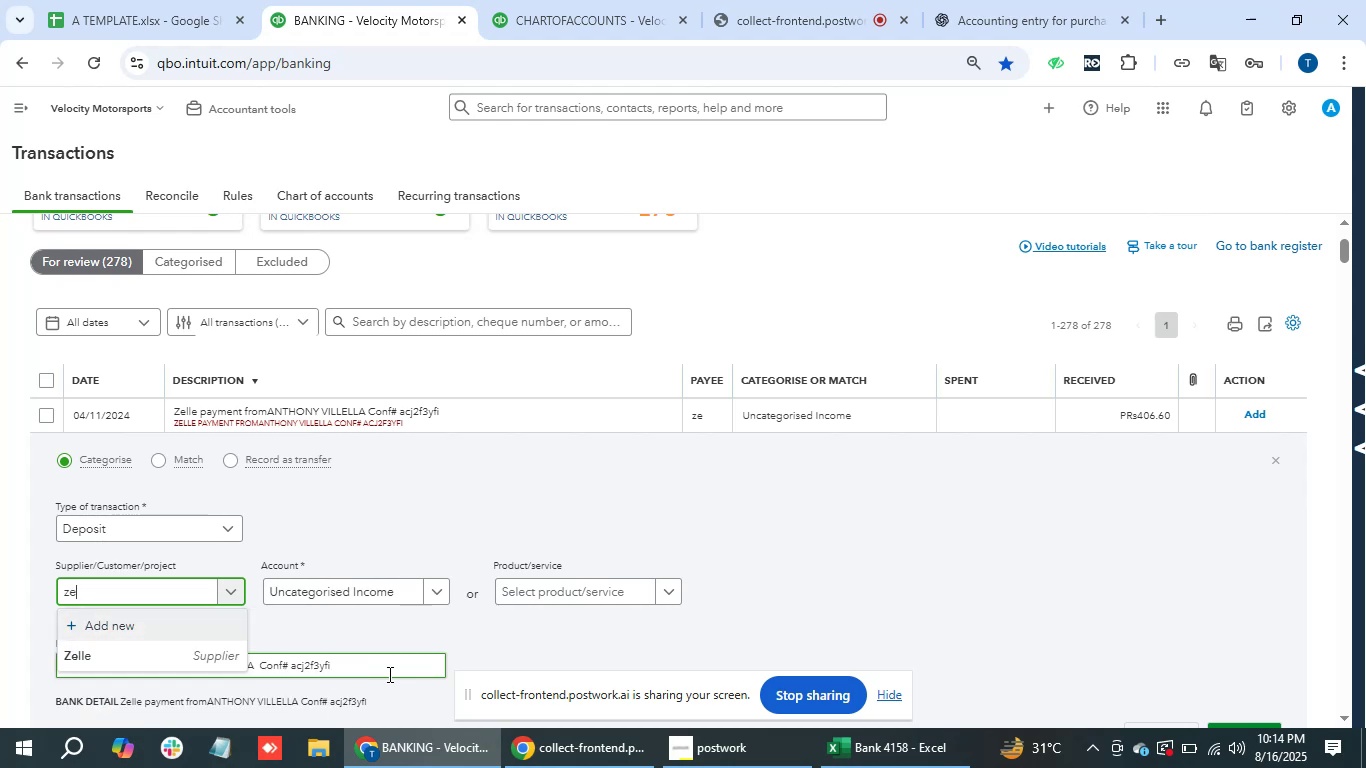 
key(ArrowDown)
 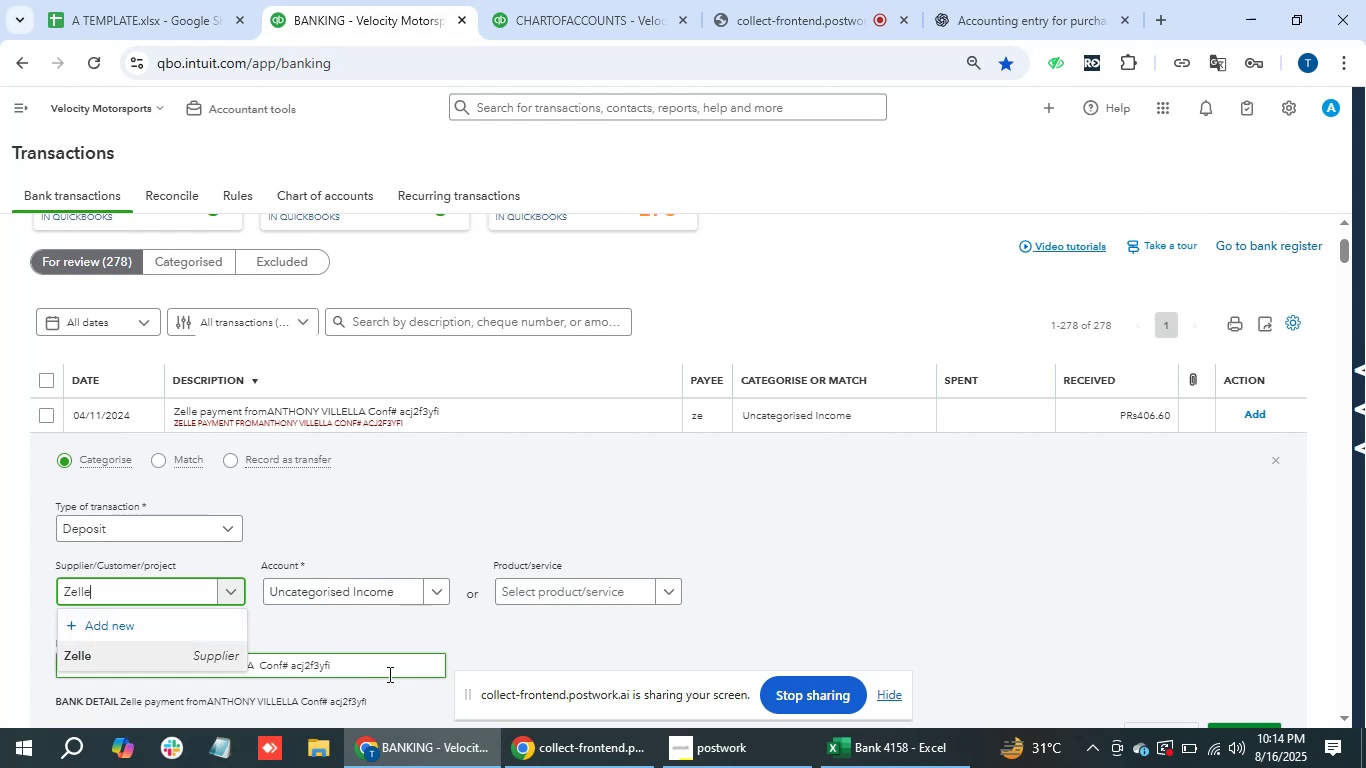 
key(Enter)
 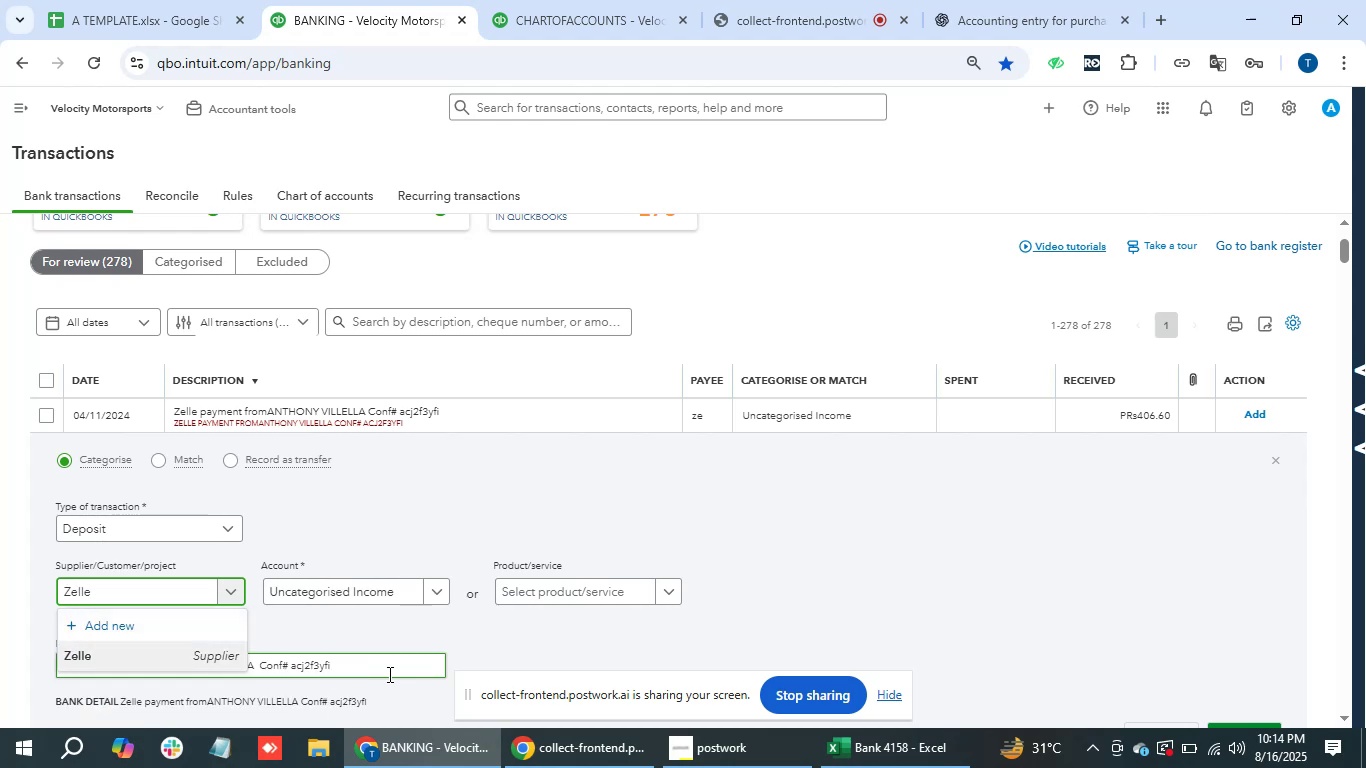 
key(Tab)
type(incom)
 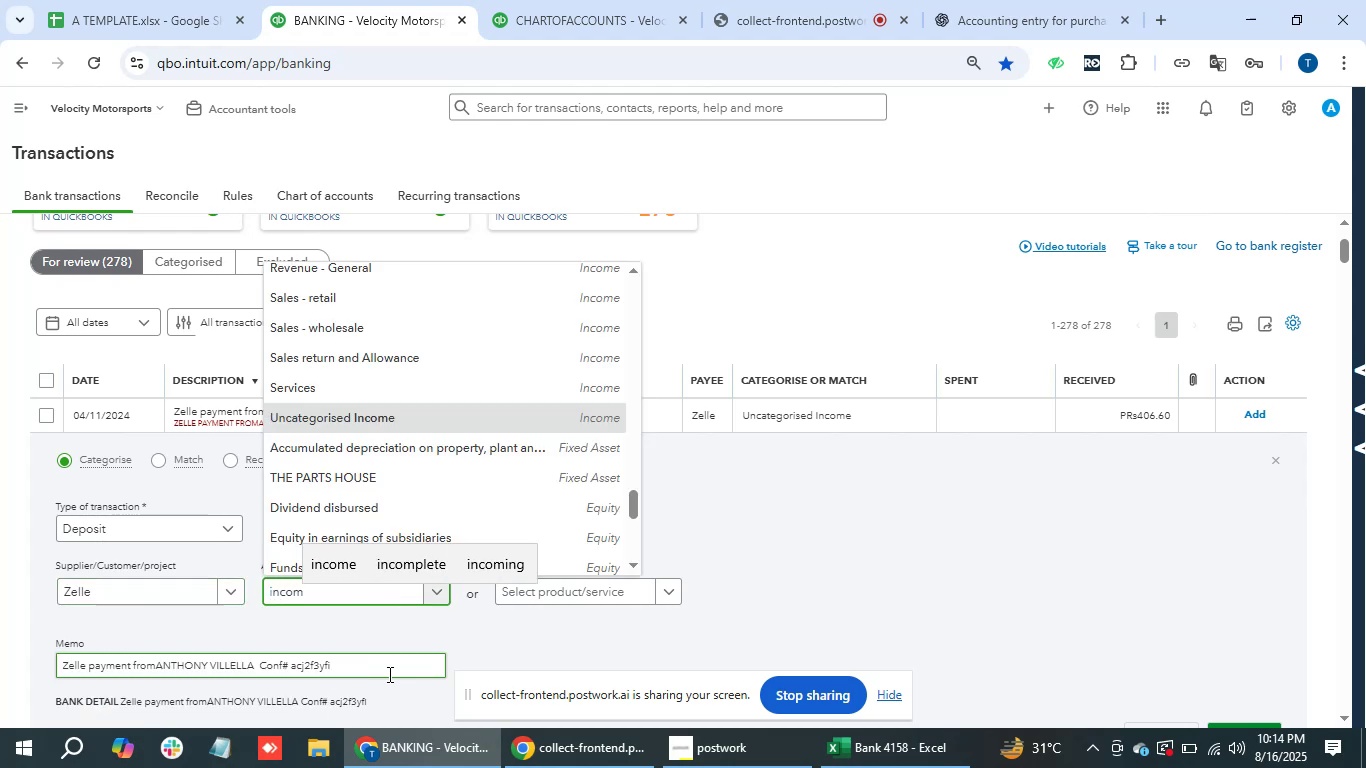 
key(ArrowDown)
 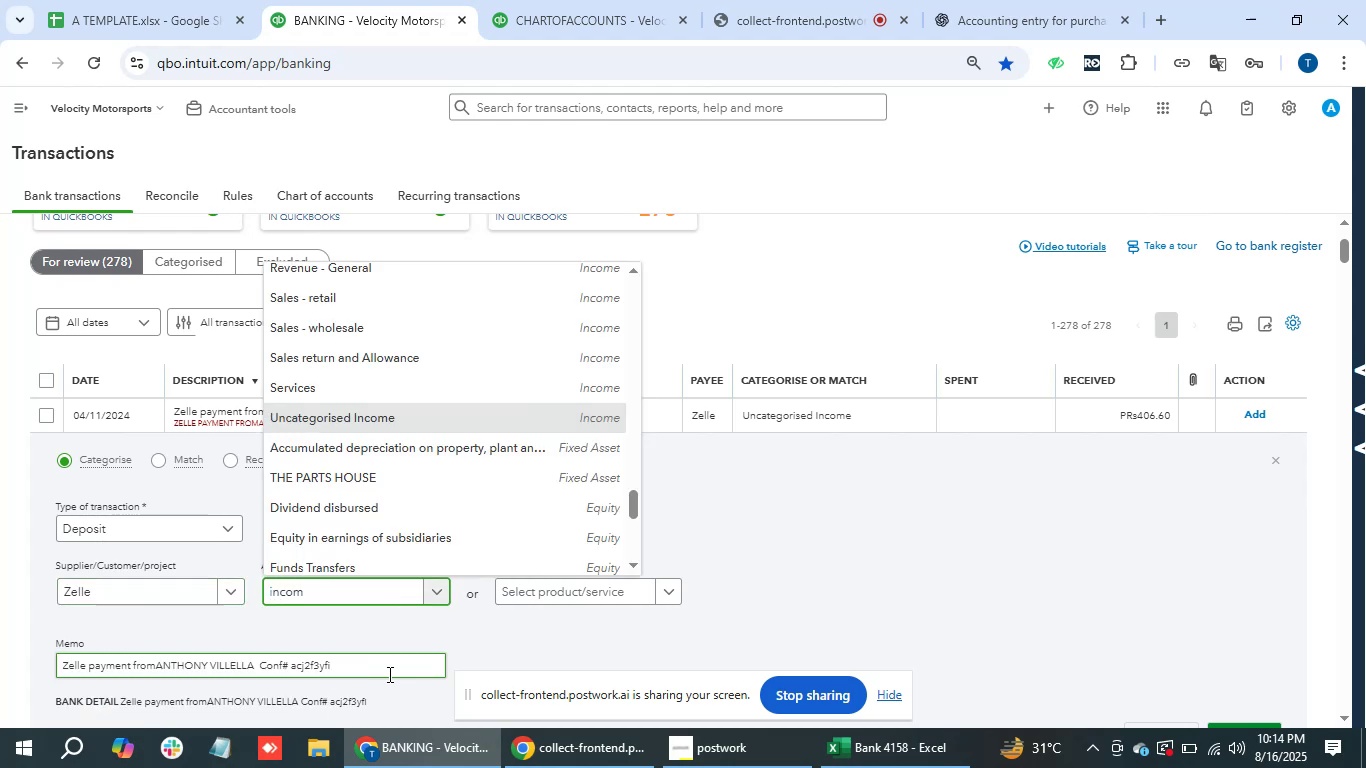 
key(ArrowDown)
 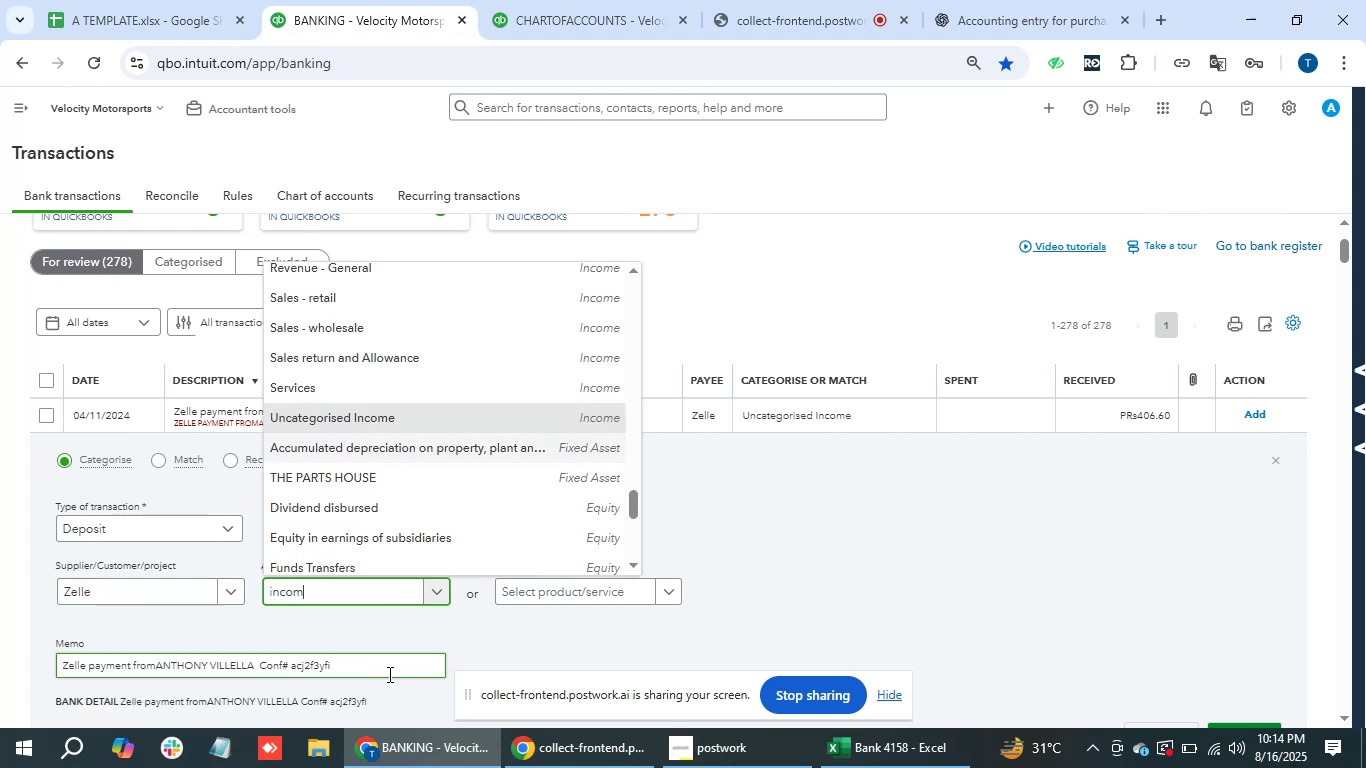 
key(ArrowDown)
 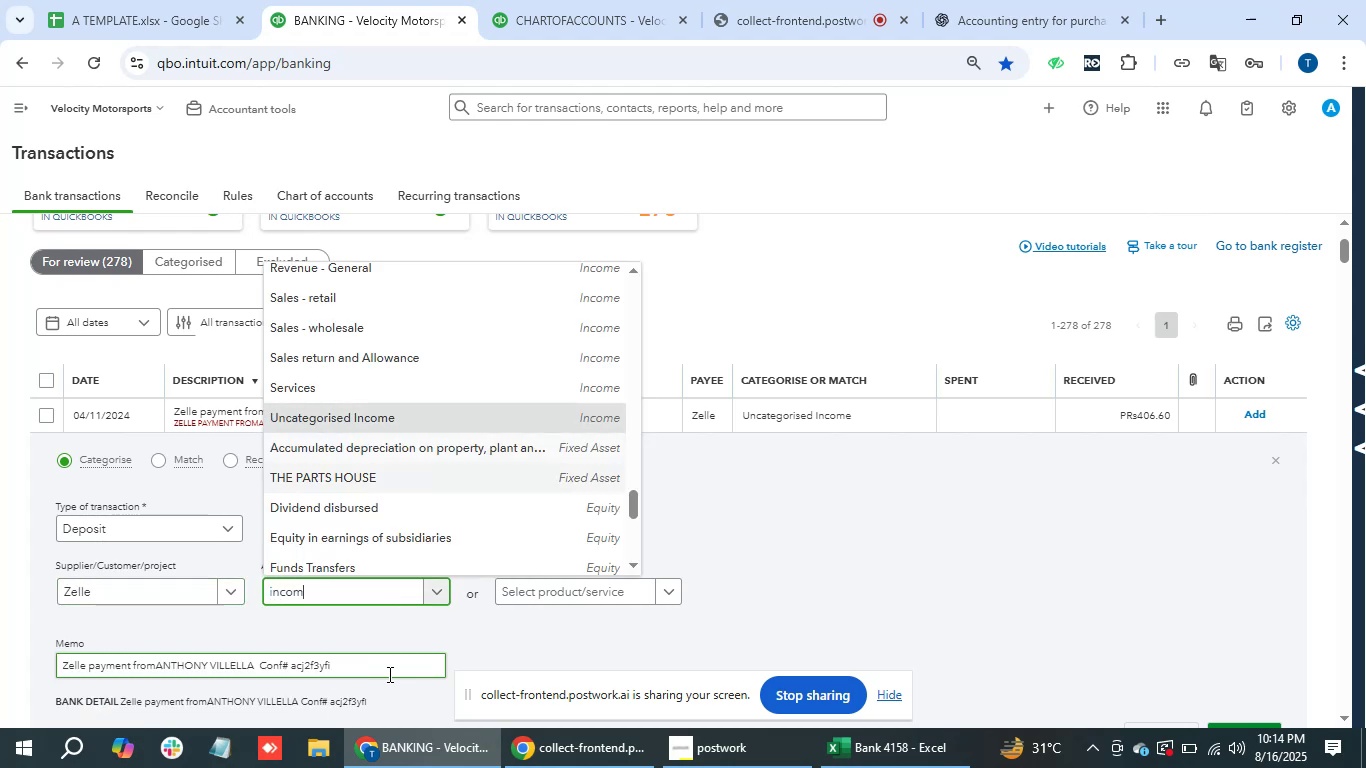 
key(ArrowDown)
 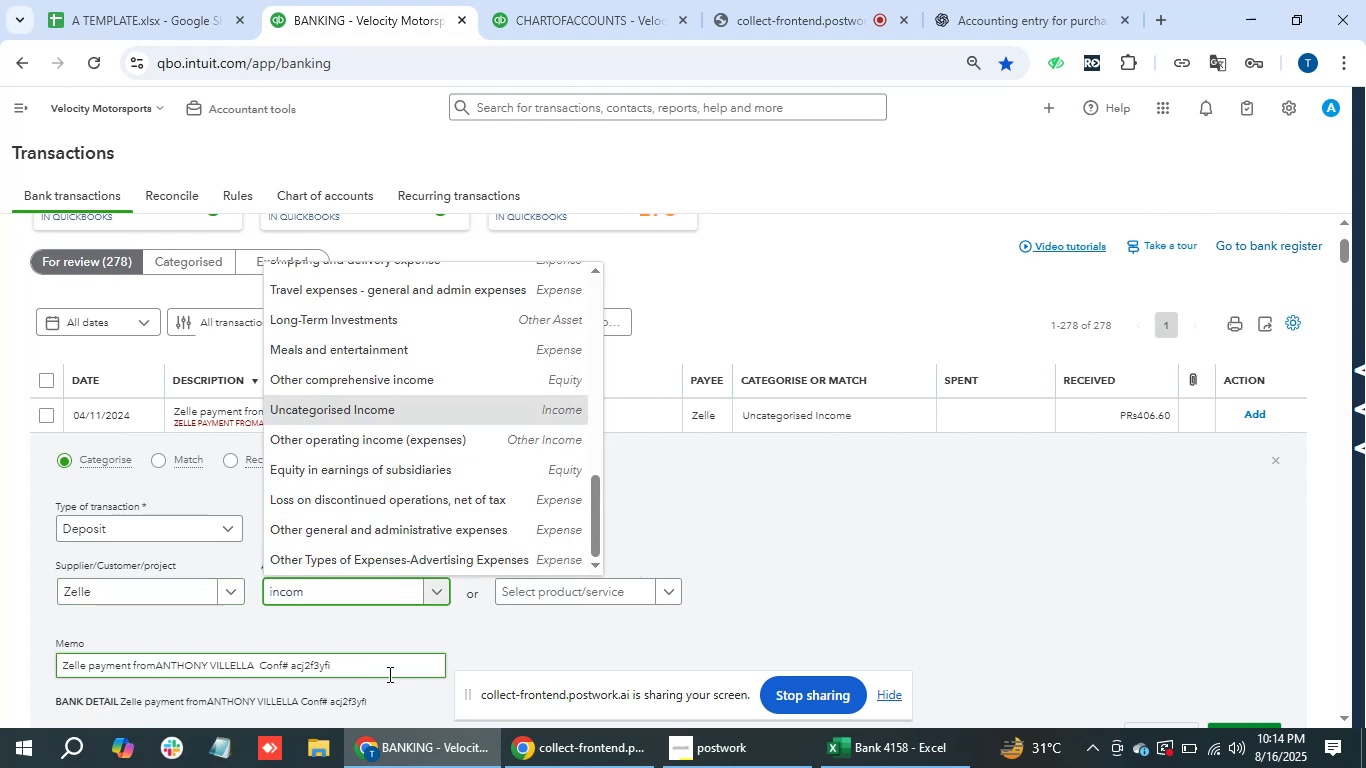 
key(ArrowDown)
 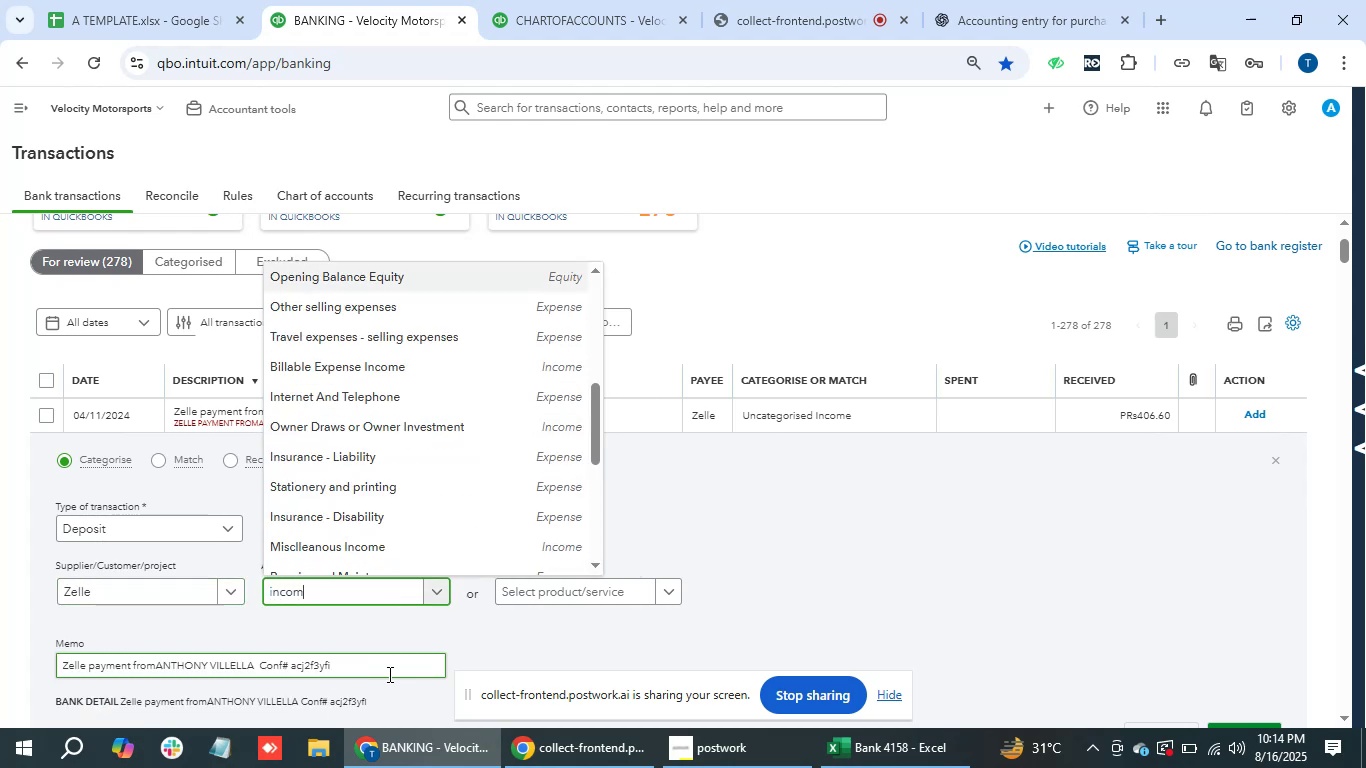 
key(ArrowDown)
 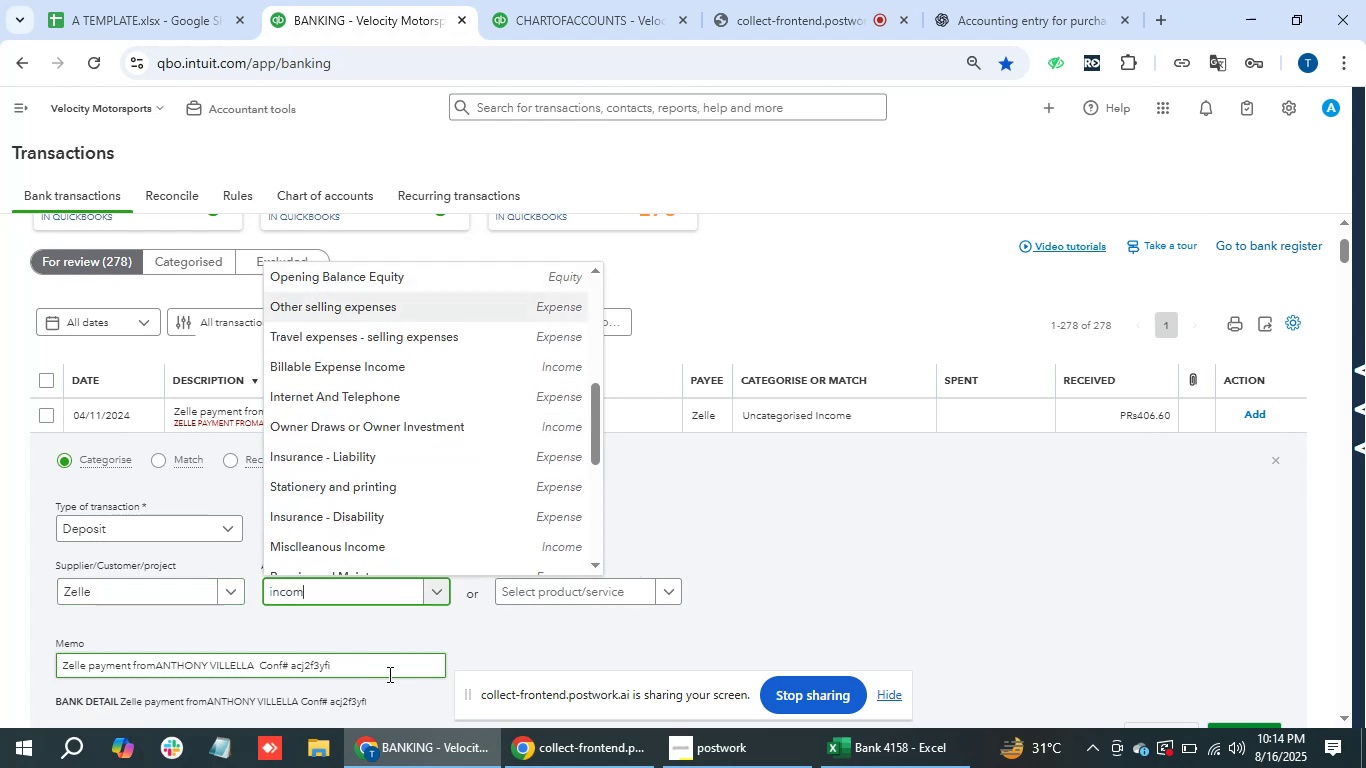 
key(ArrowDown)
 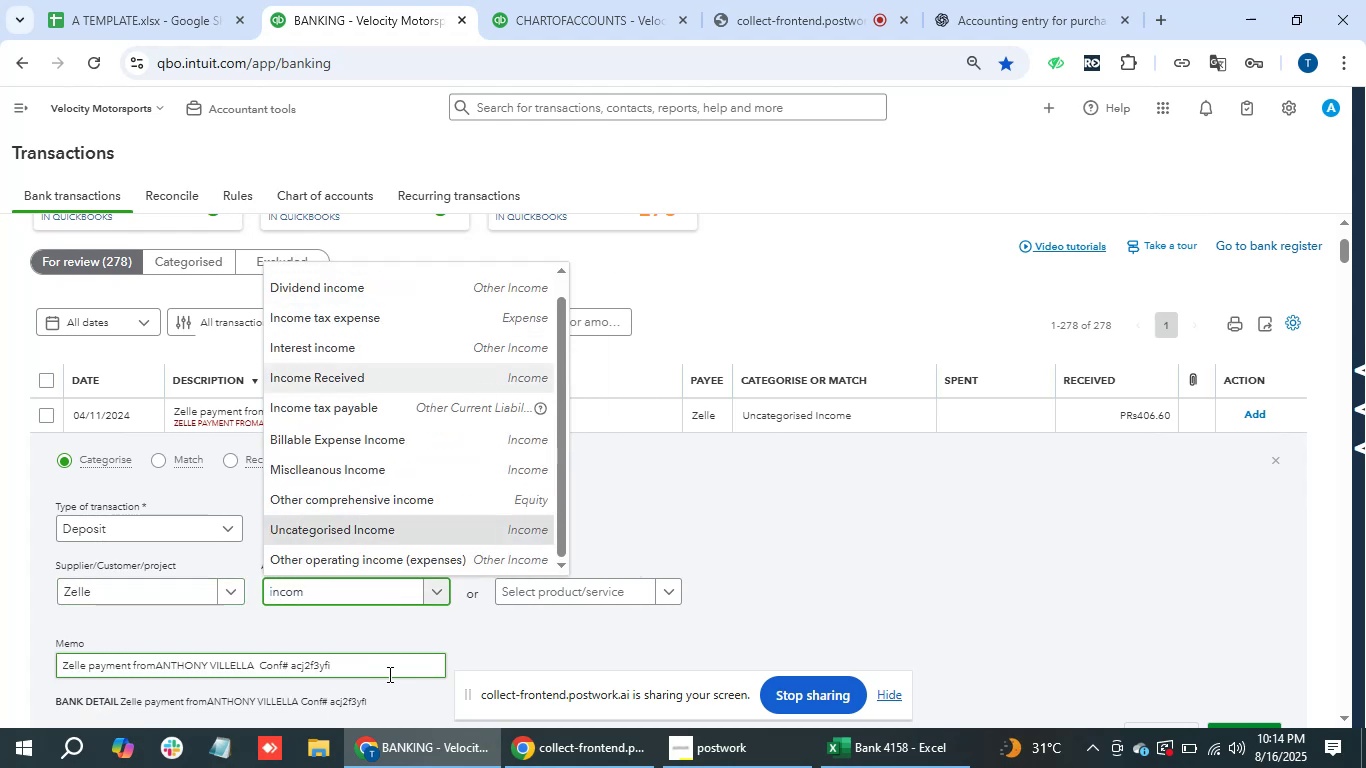 
key(ArrowDown)
 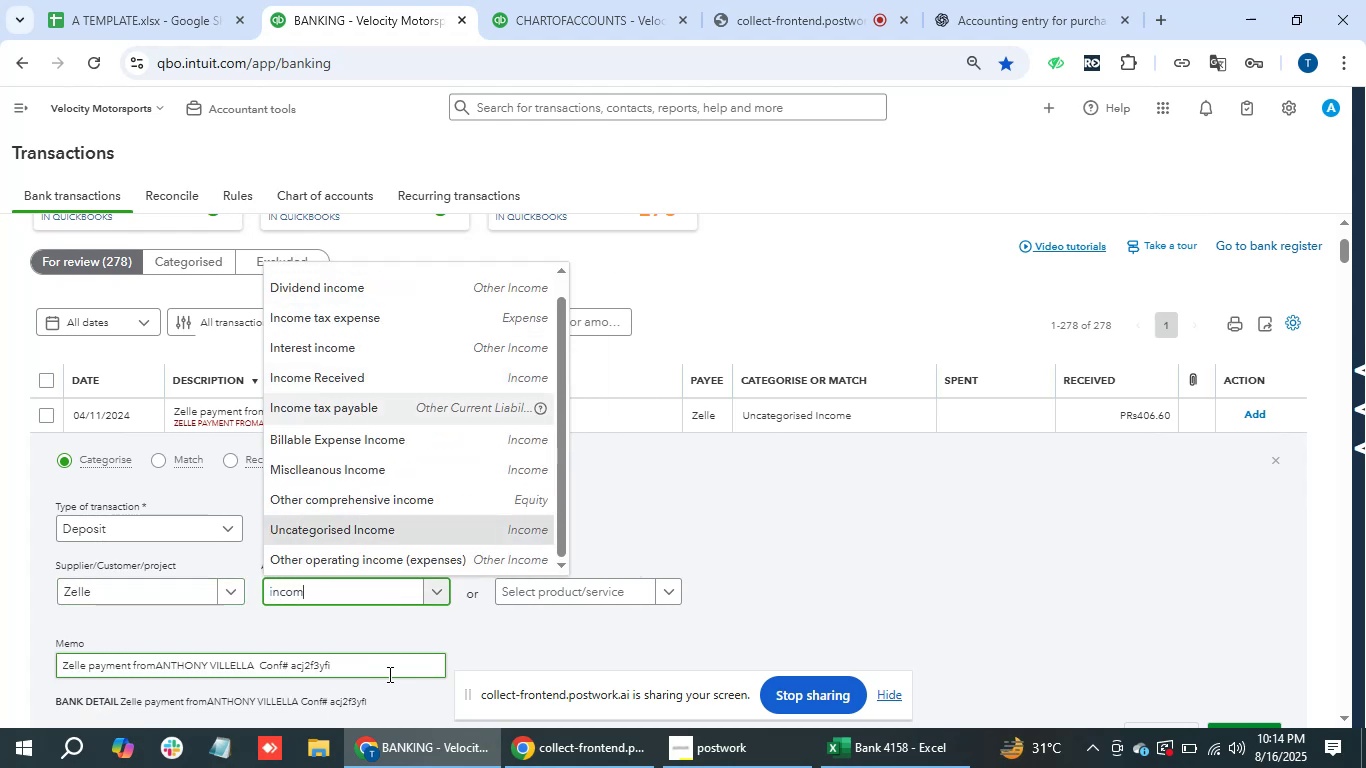 
key(ArrowUp)
 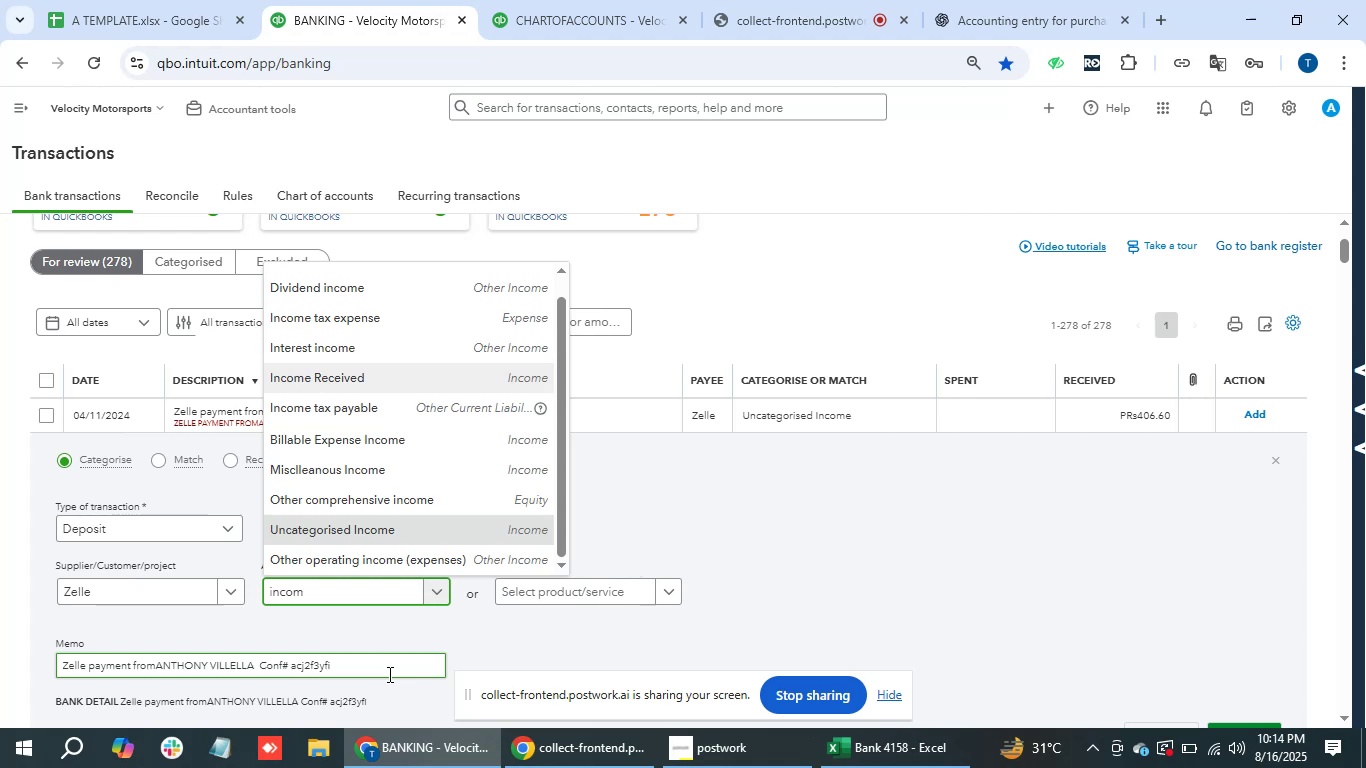 
key(Enter)
 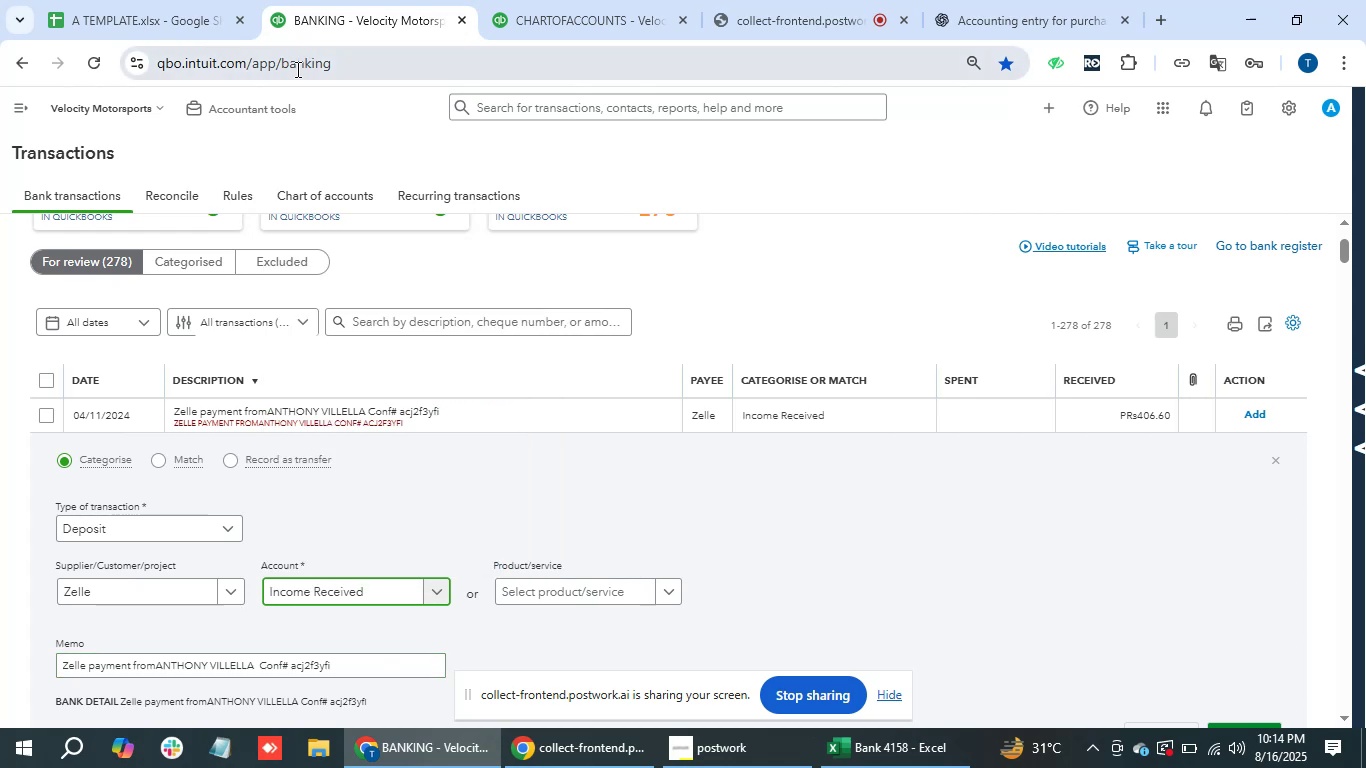 
wait(7.25)
 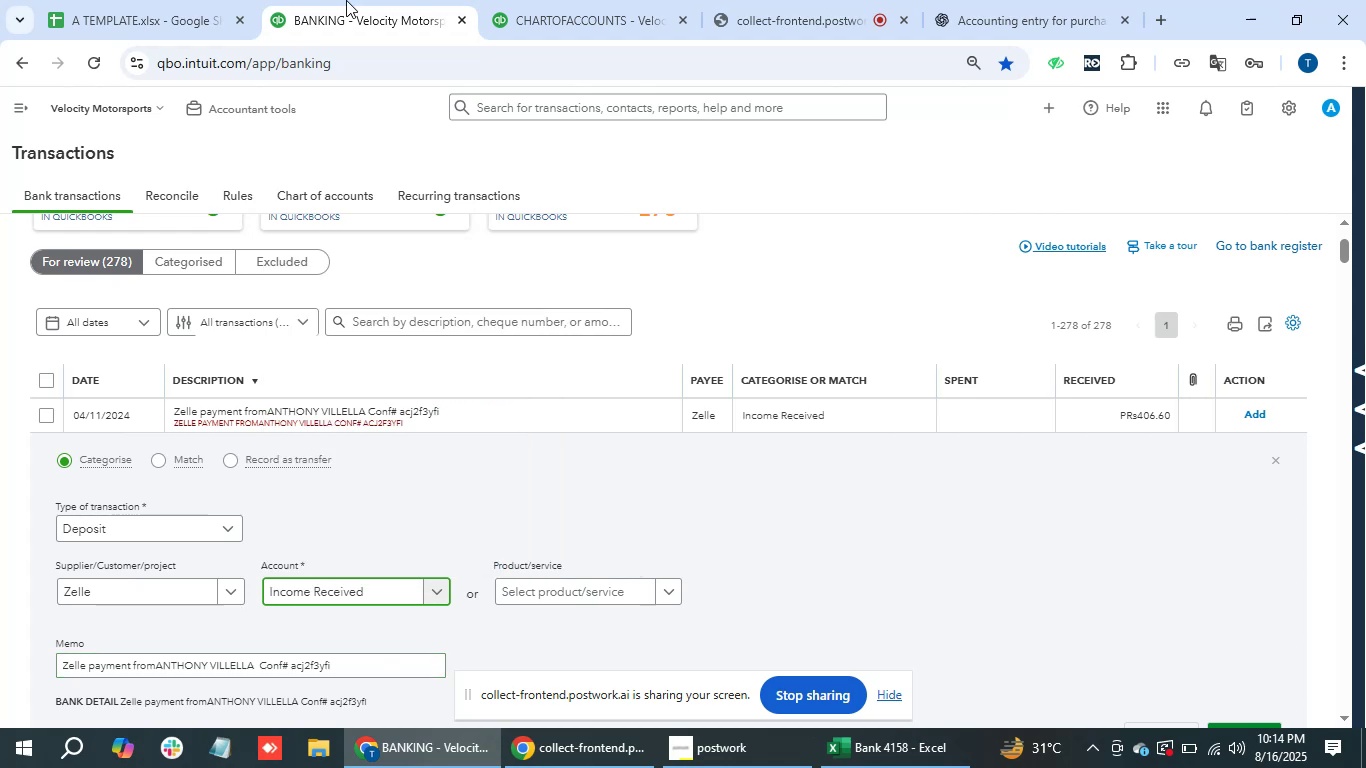 
scroll: coordinate [1094, 583], scroll_direction: down, amount: 1.0
 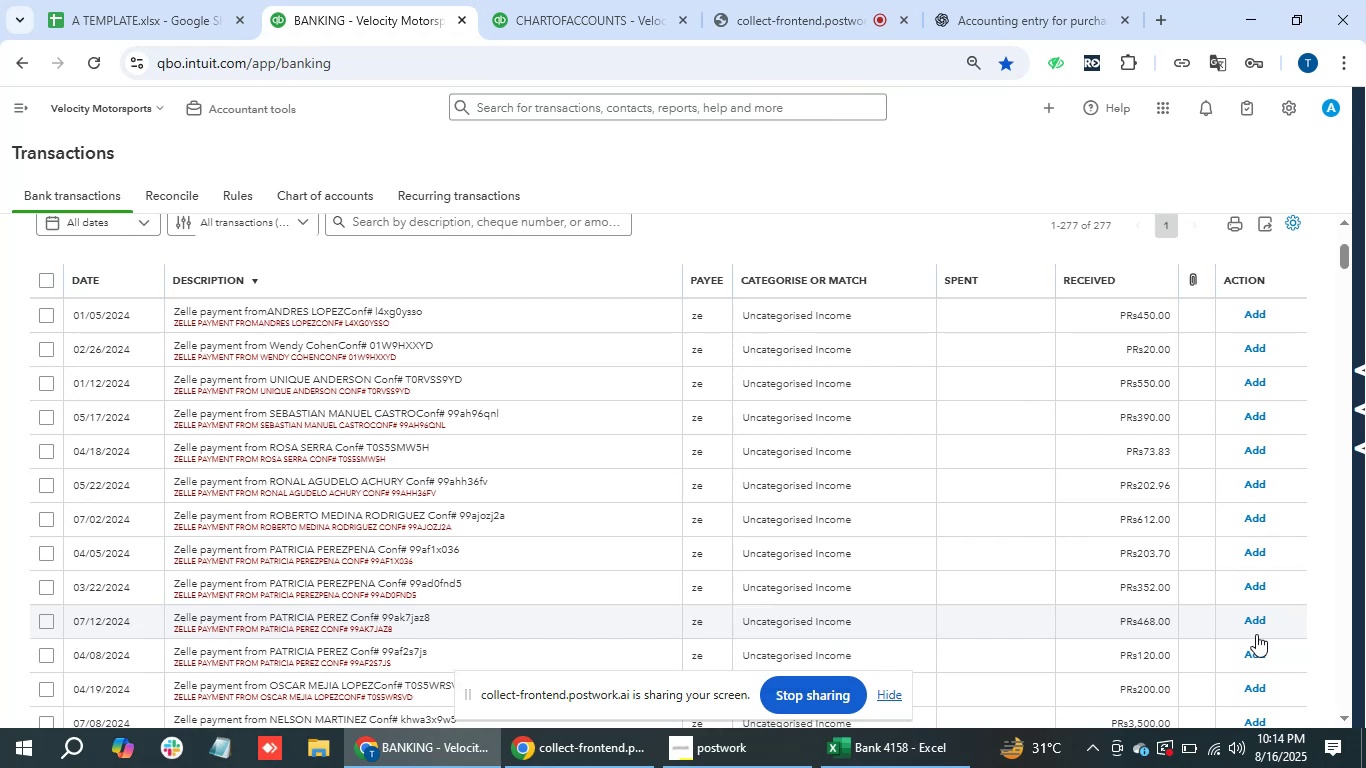 
wait(32.88)
 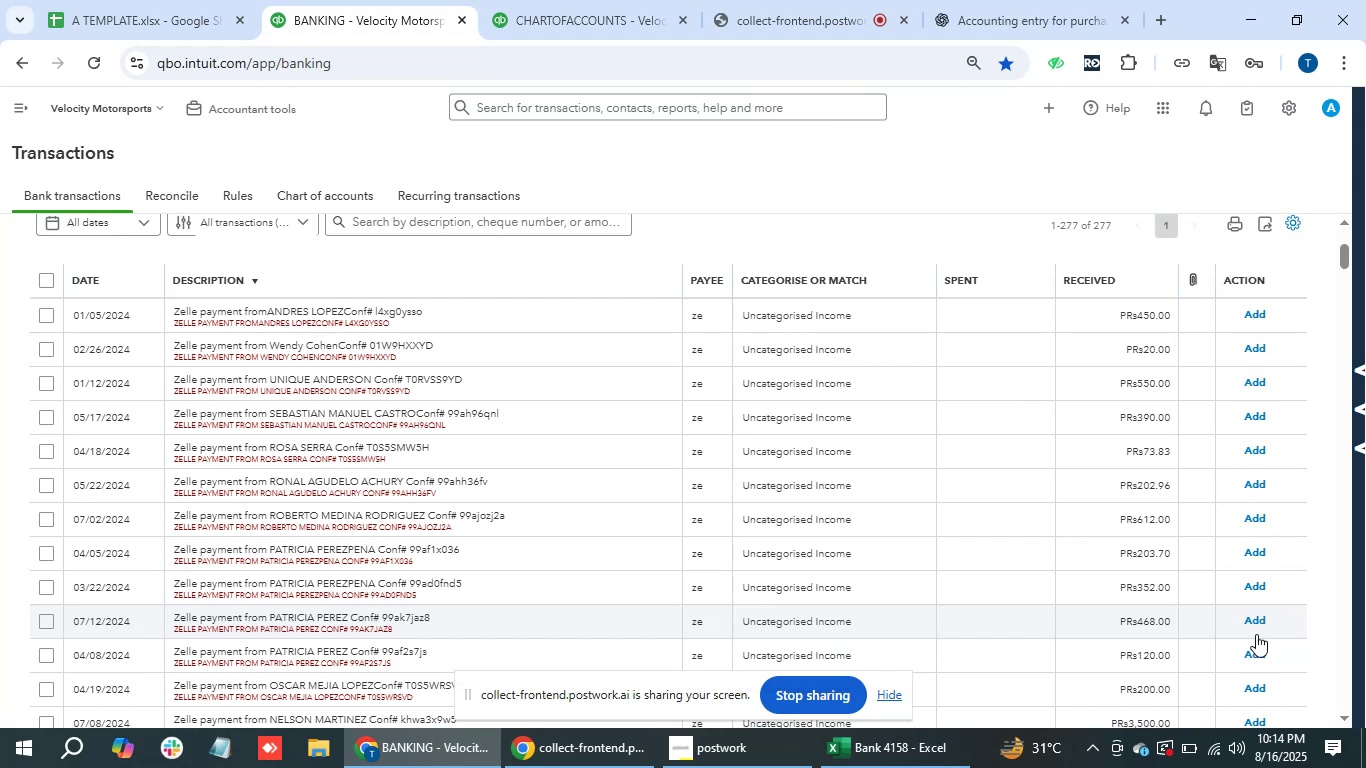 
left_click([381, 318])
 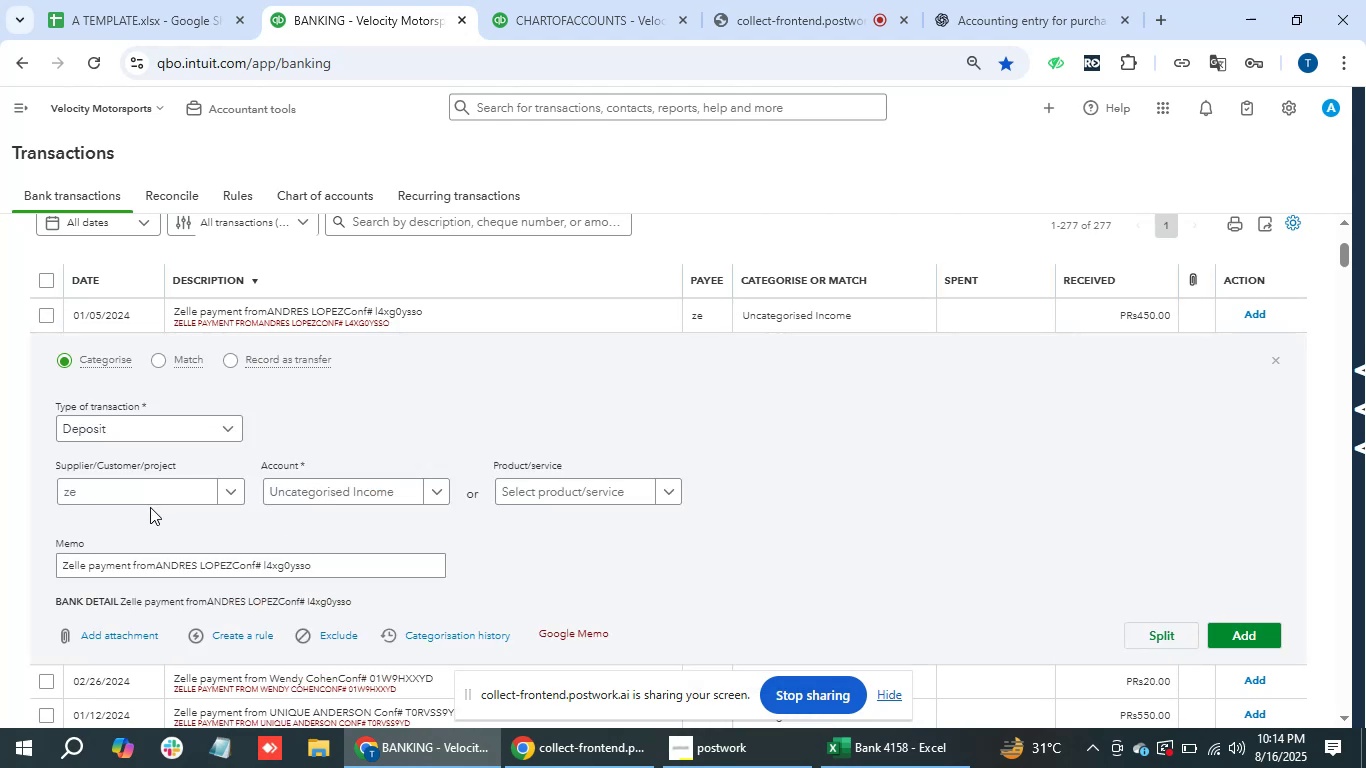 
left_click([139, 487])
 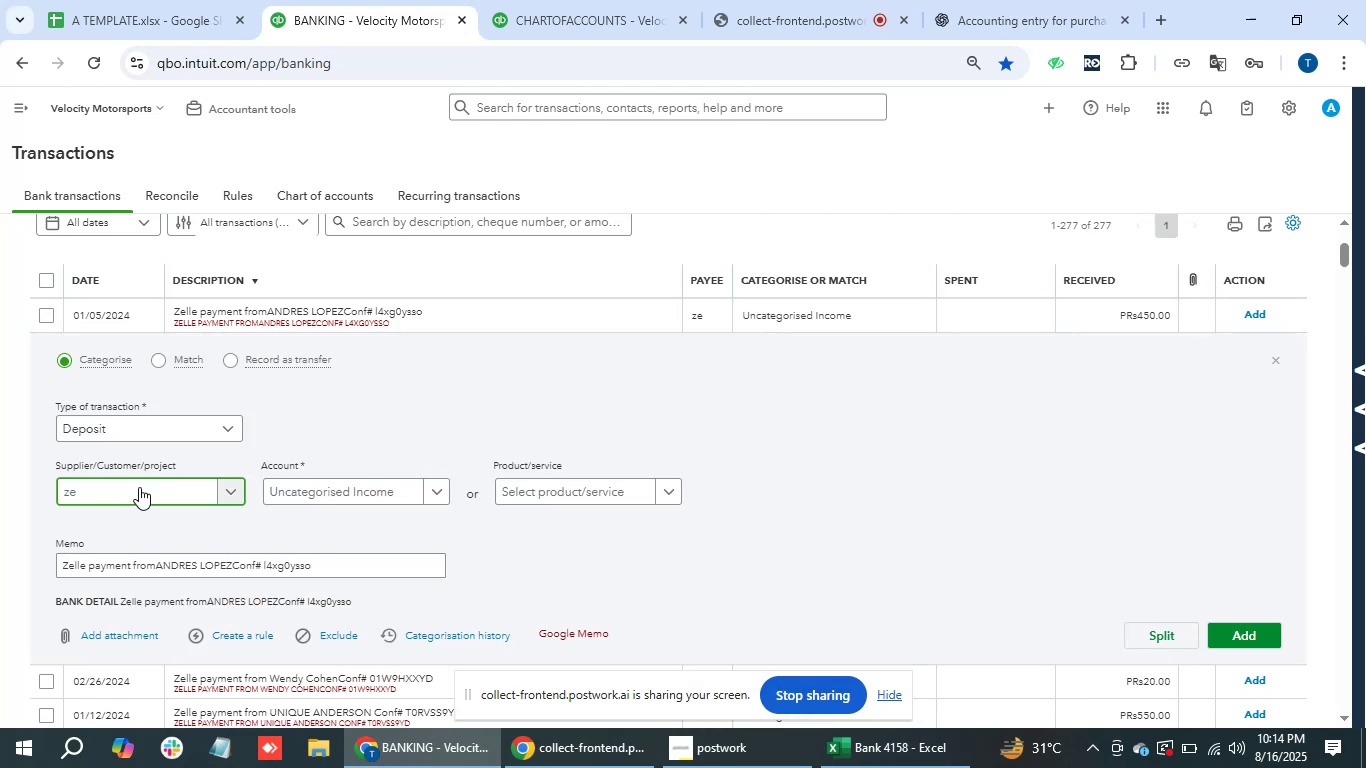 
type(zelle)
 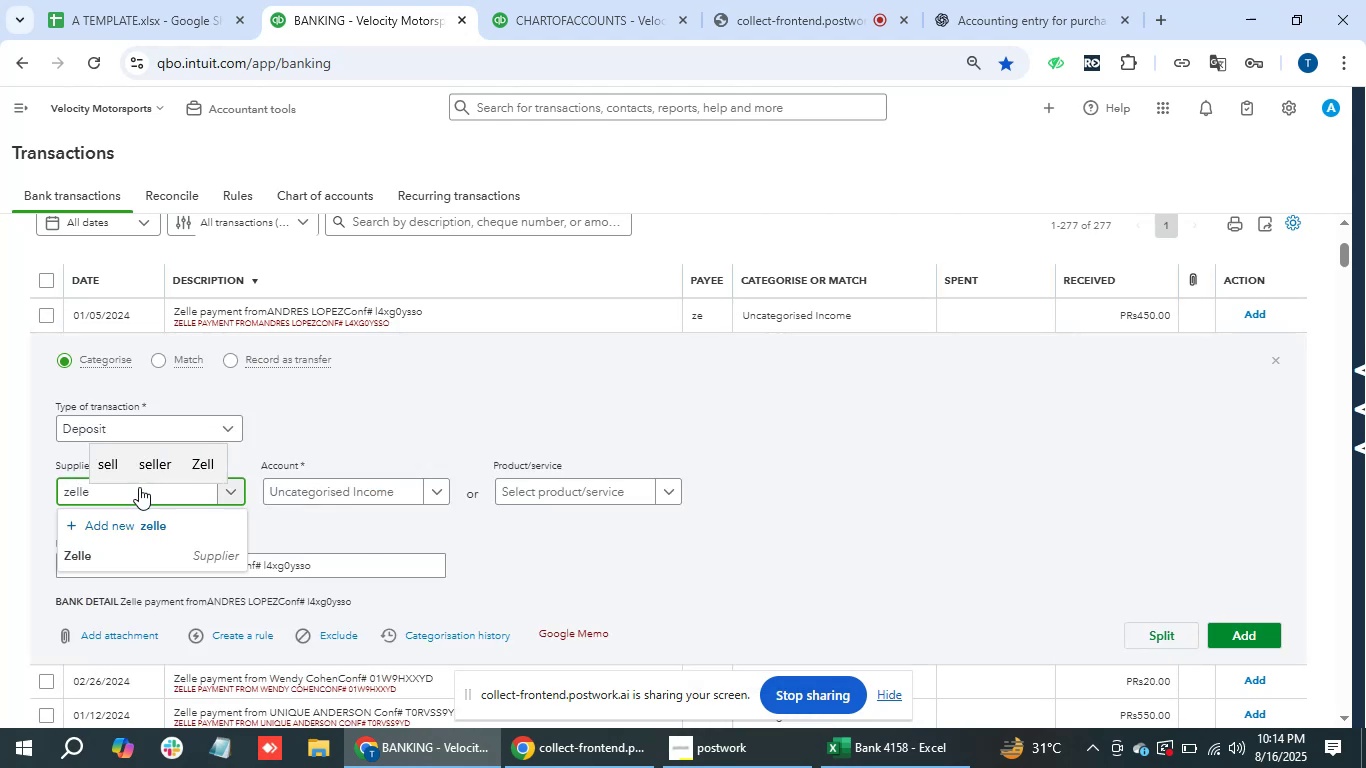 
key(ArrowDown)
 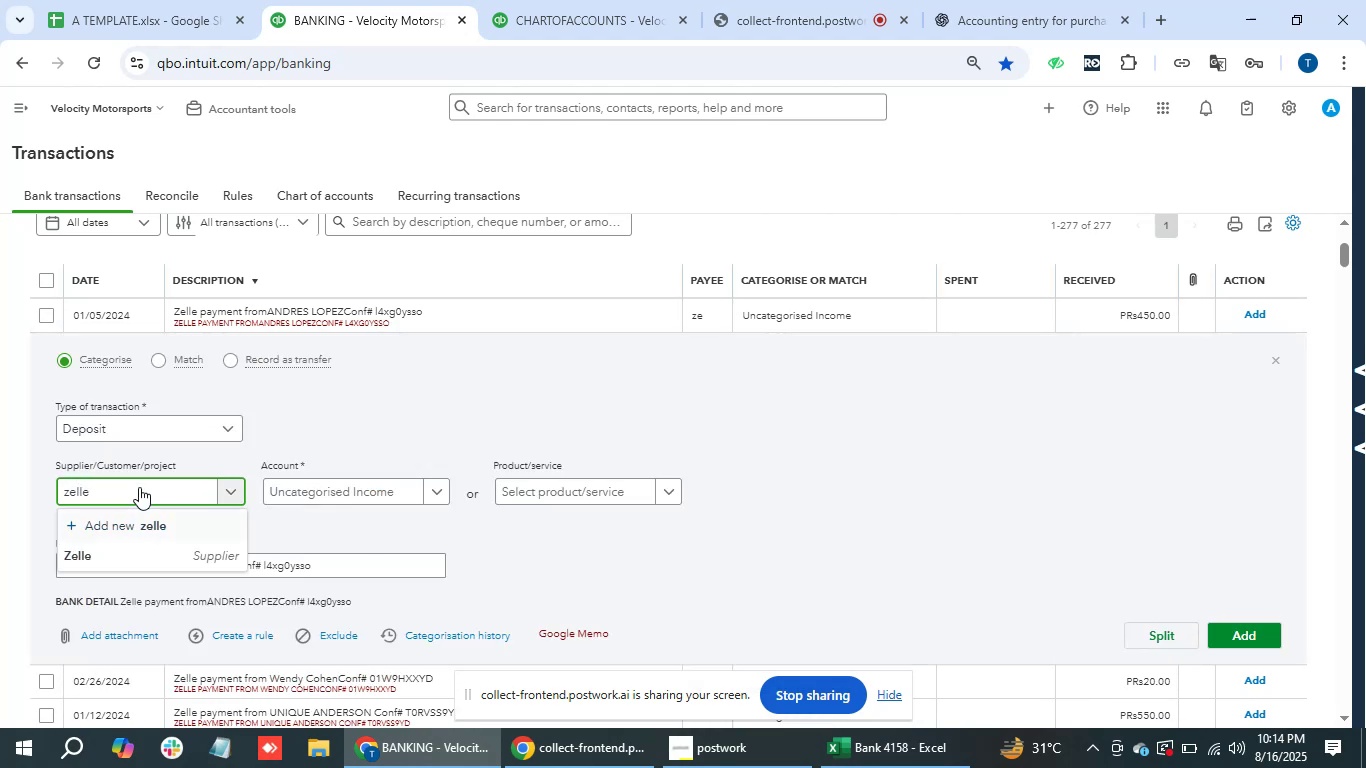 
key(ArrowDown)
 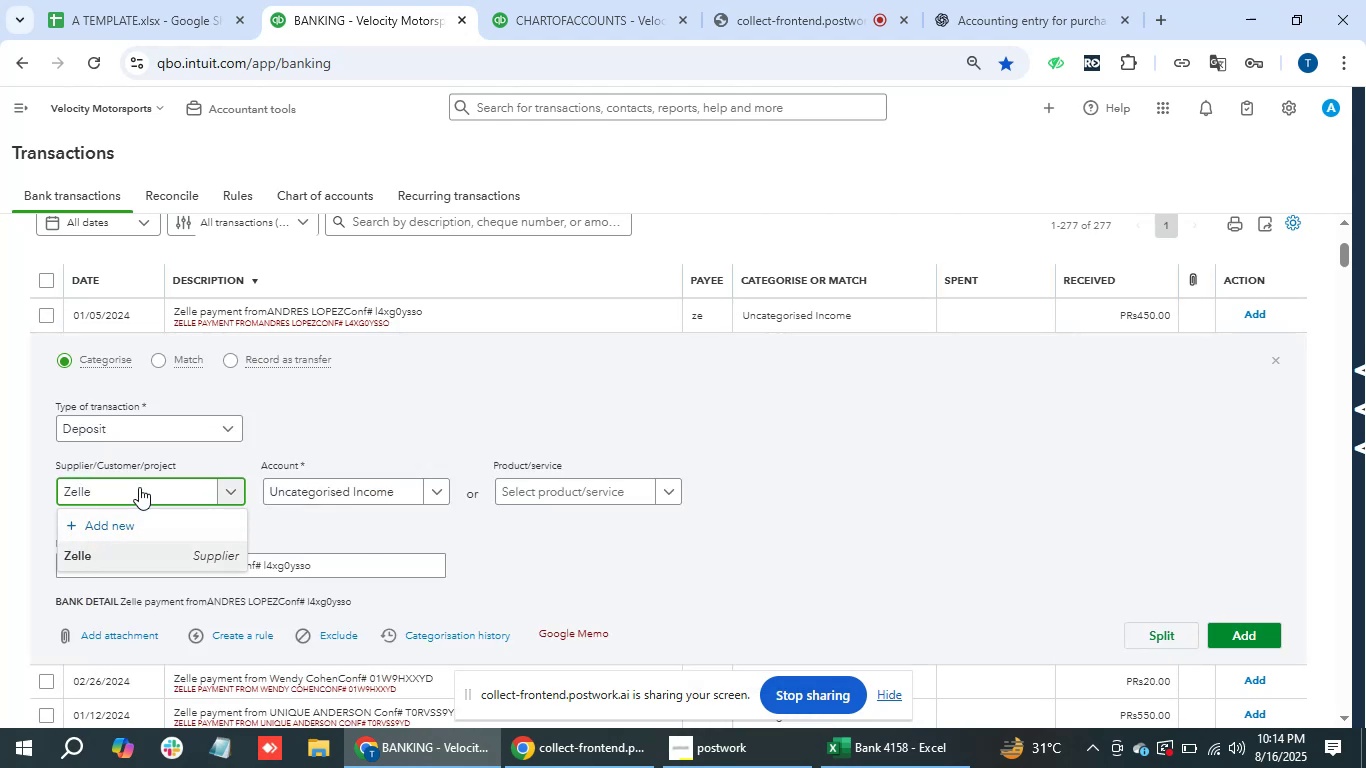 
key(Enter)
 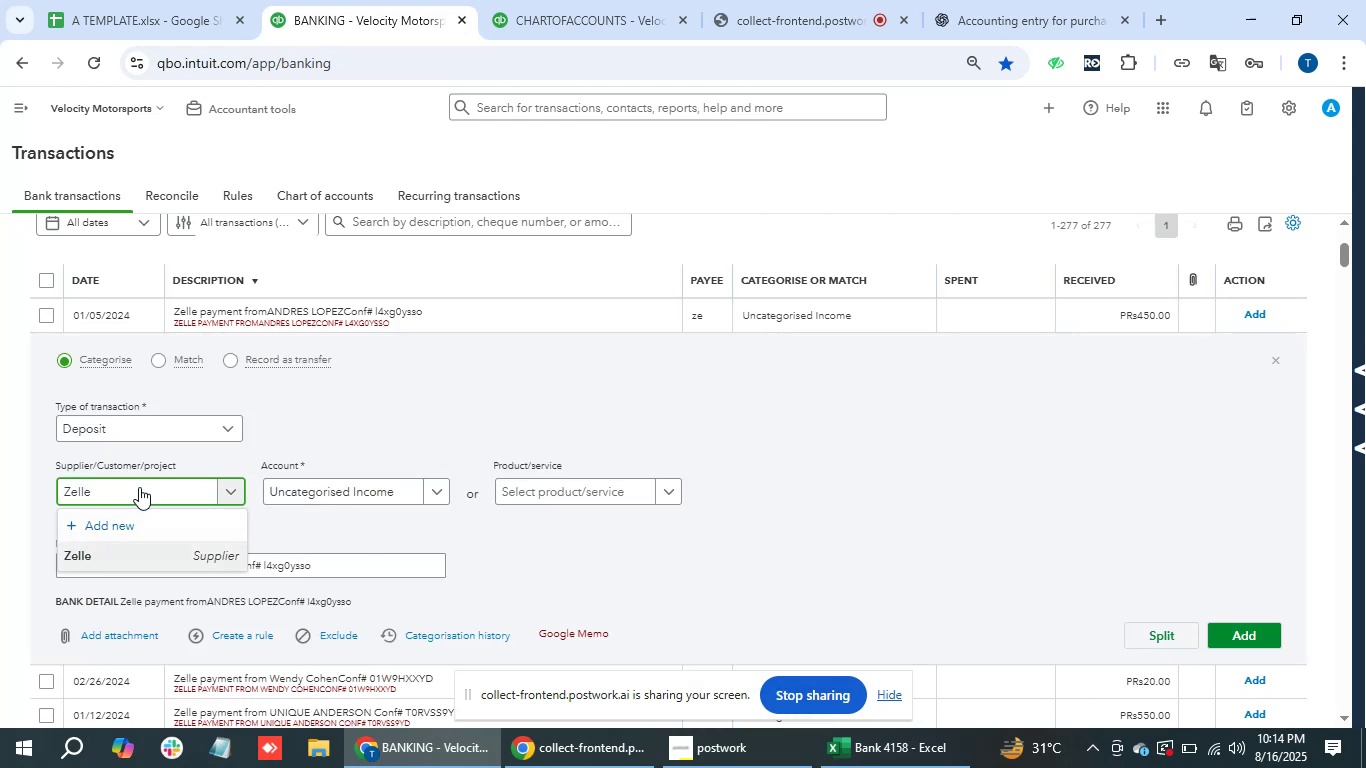 
key(Tab)
type(incom)
 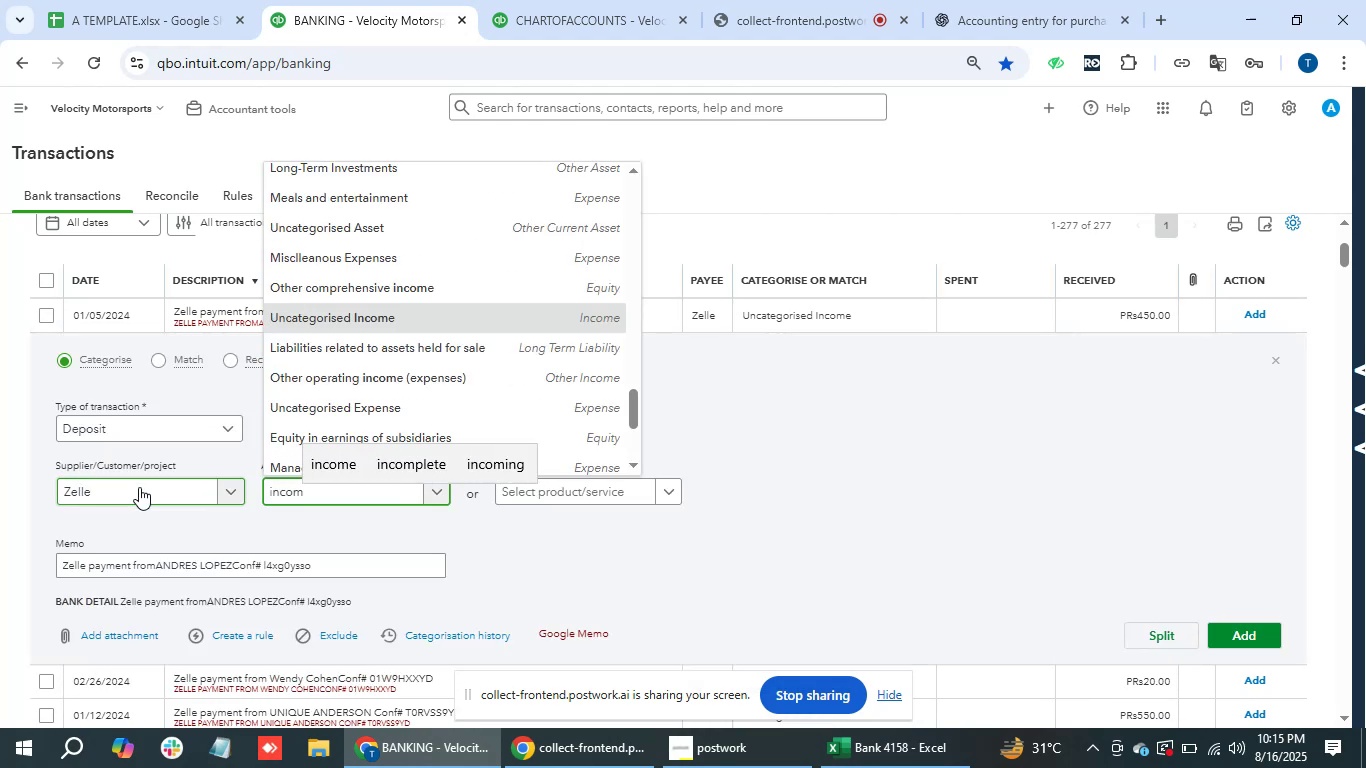 
key(ArrowDown)
 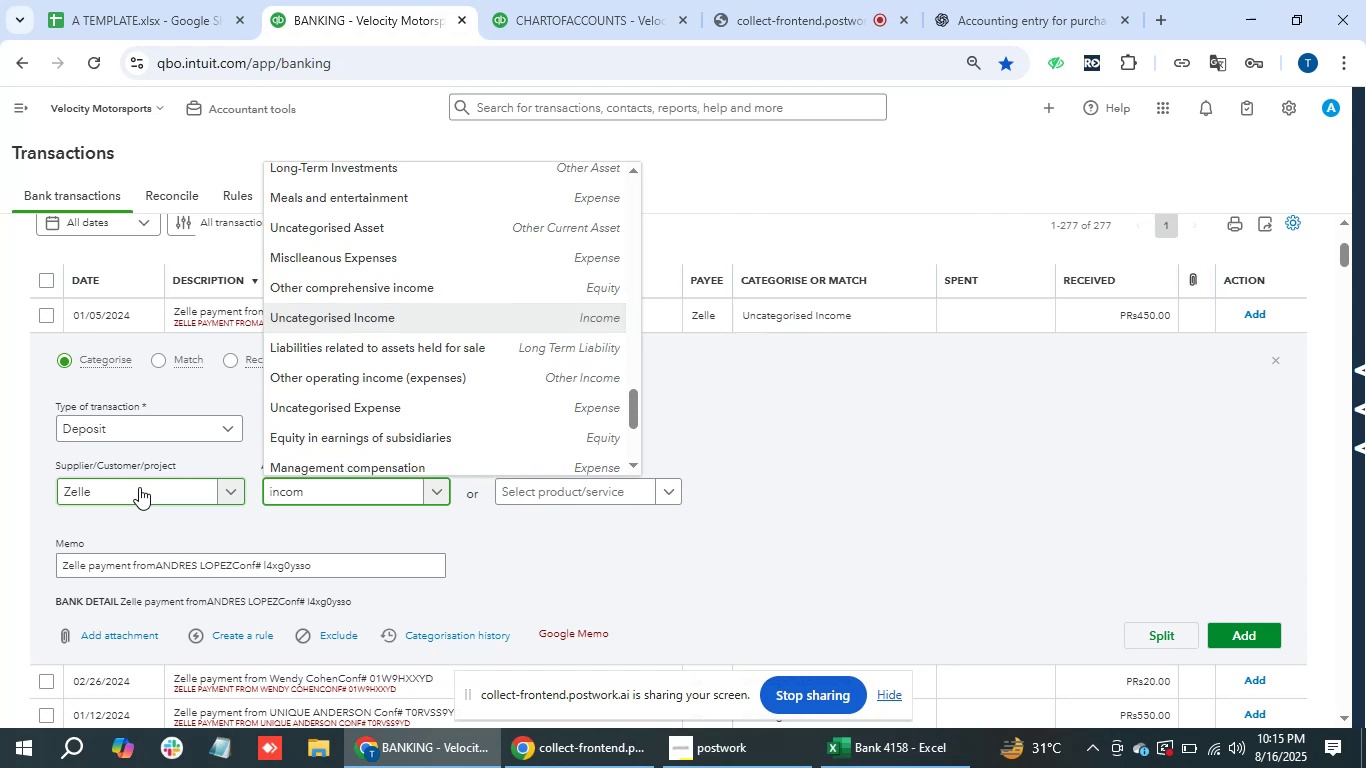 
key(ArrowDown)
 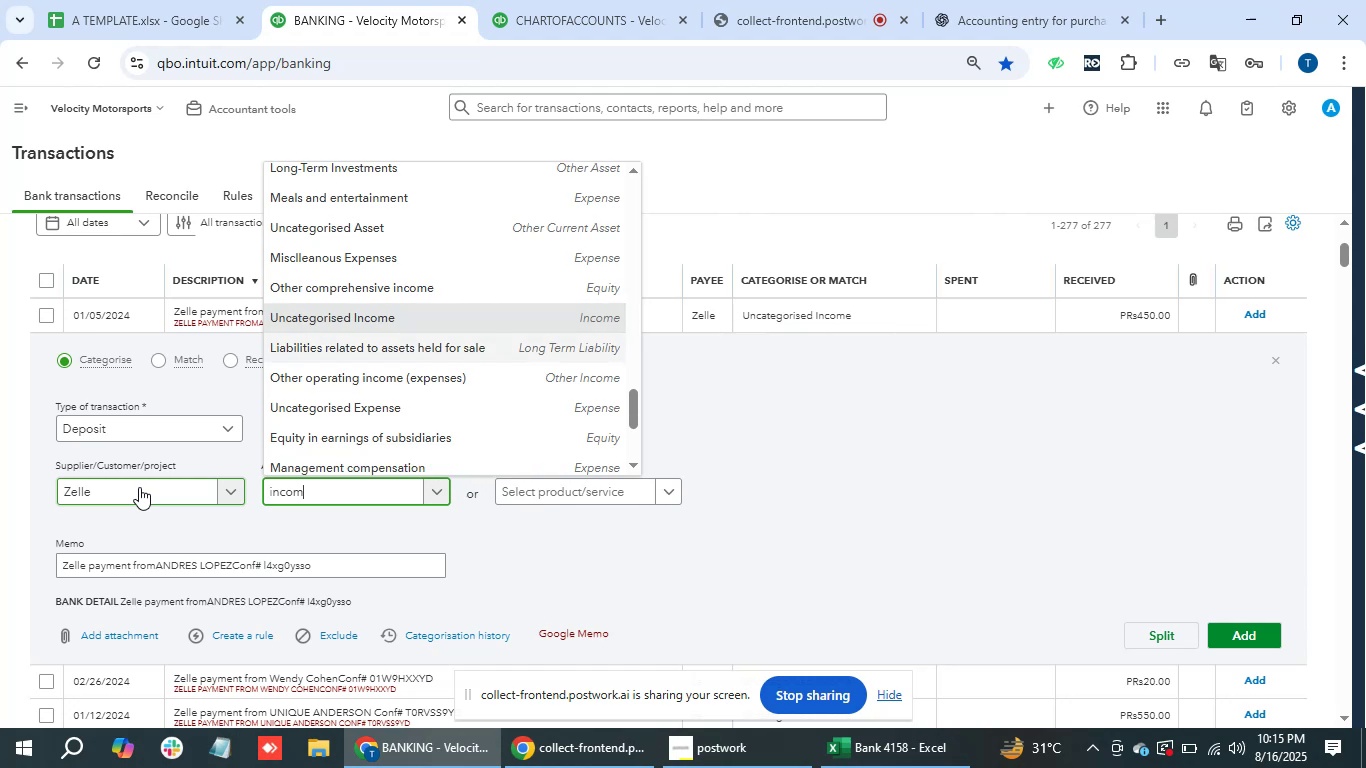 
key(ArrowDown)
 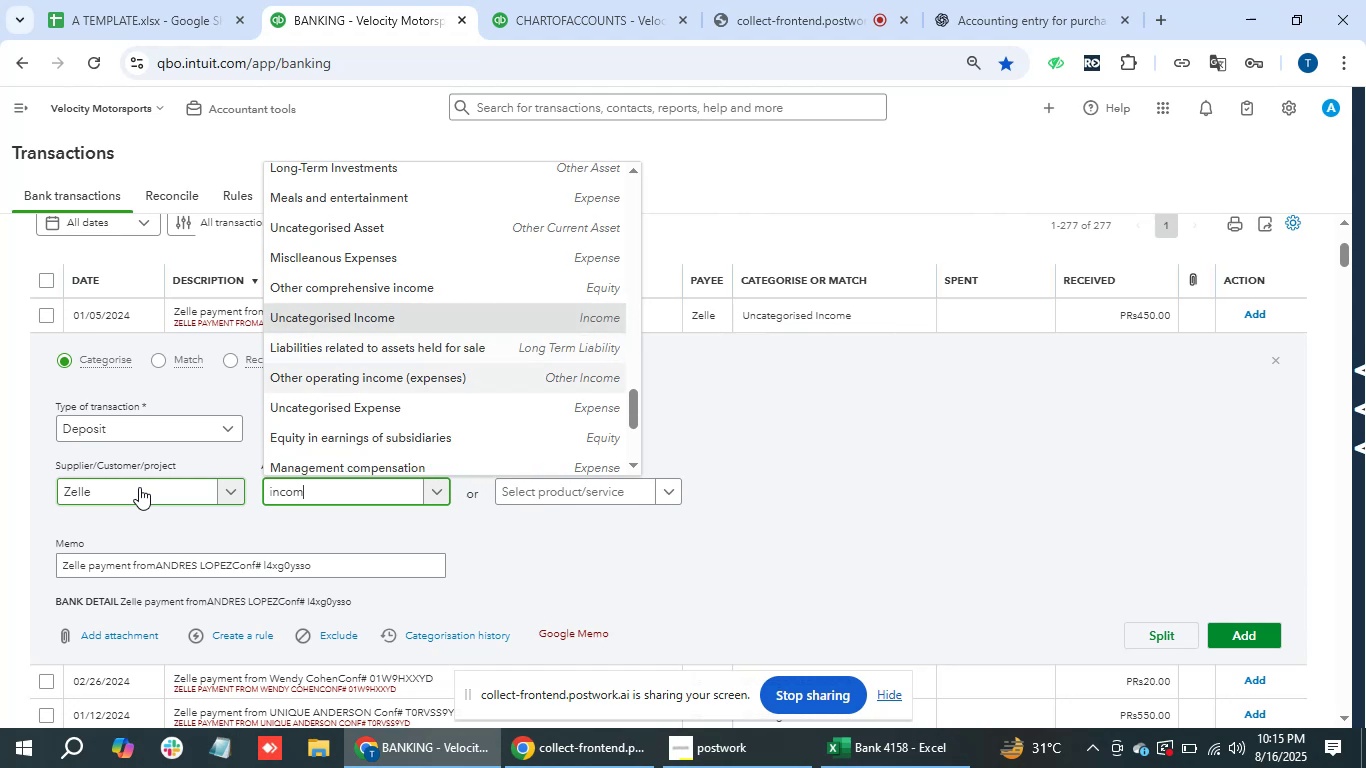 
key(ArrowDown)
 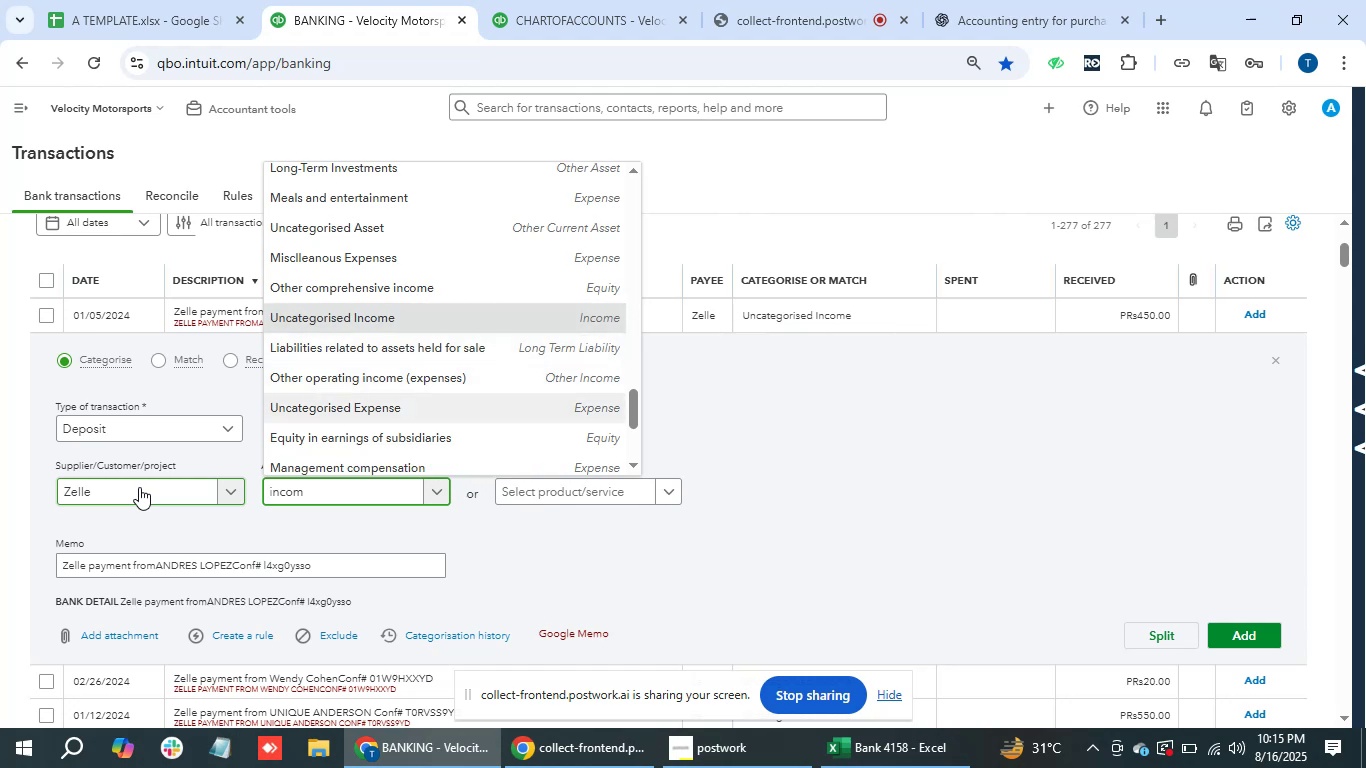 
key(ArrowDown)
 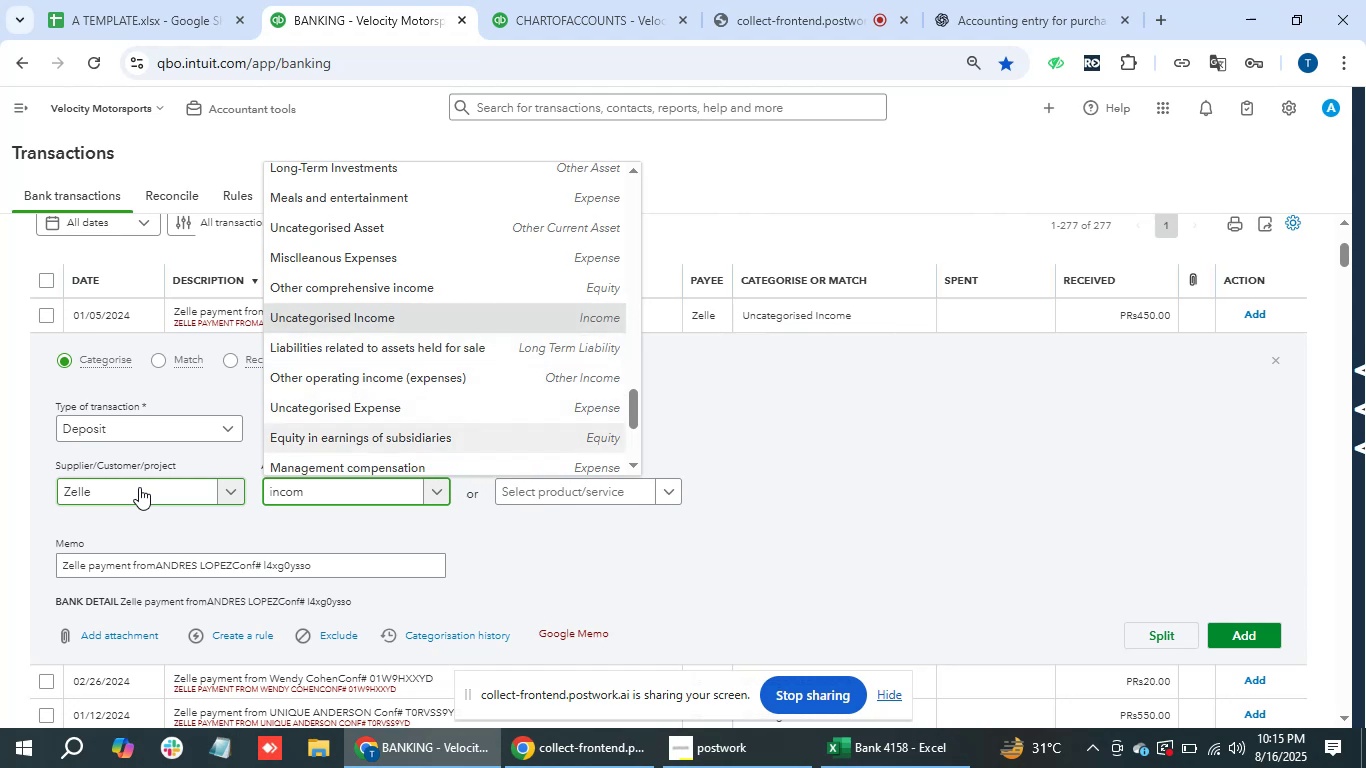 
key(ArrowDown)
 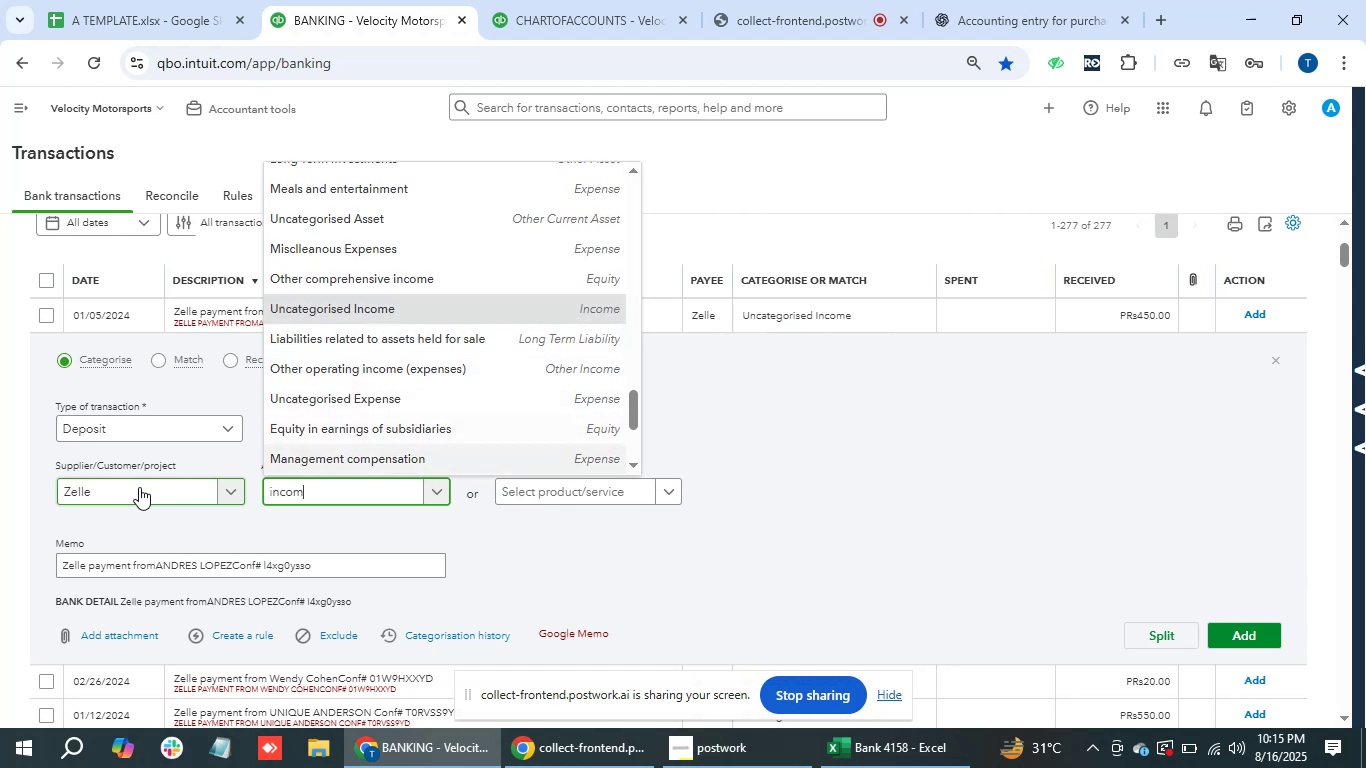 
key(ArrowDown)
 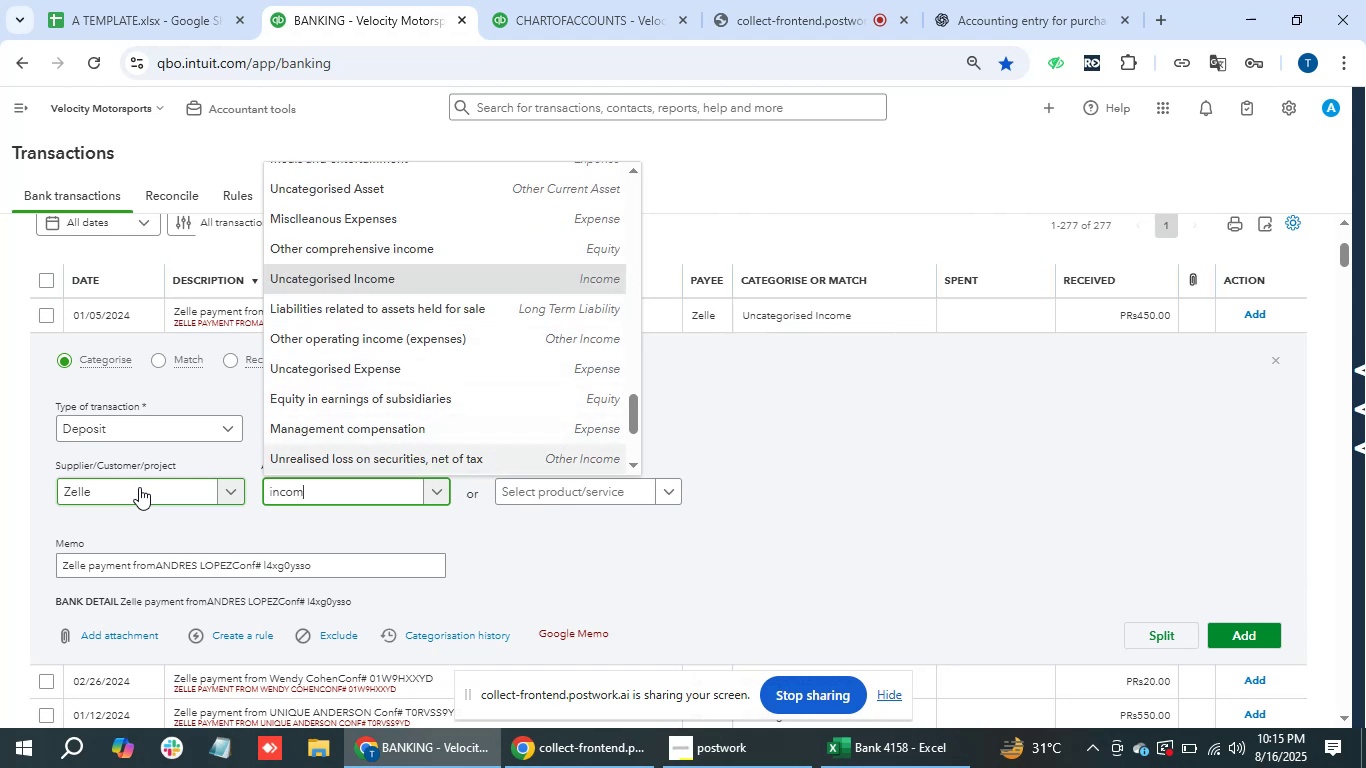 
key(ArrowDown)
 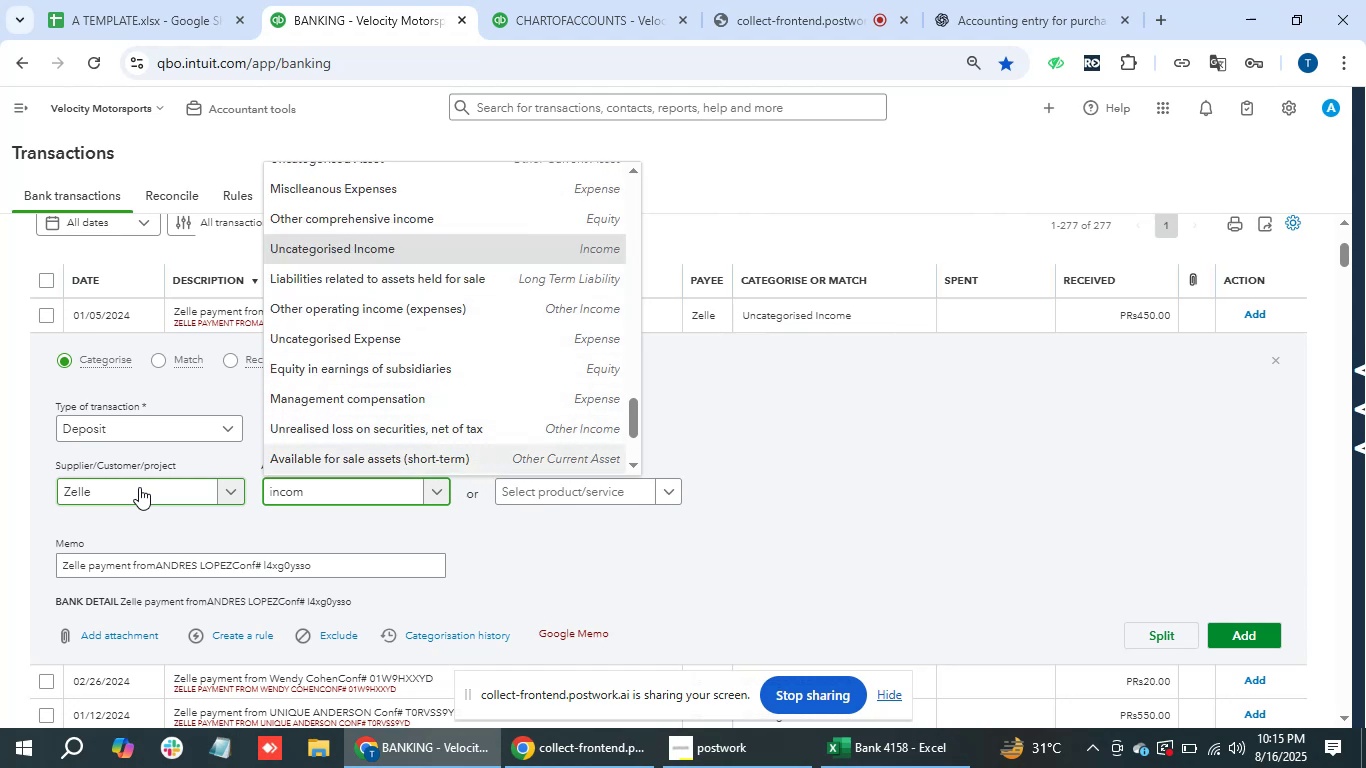 
key(ArrowDown)
 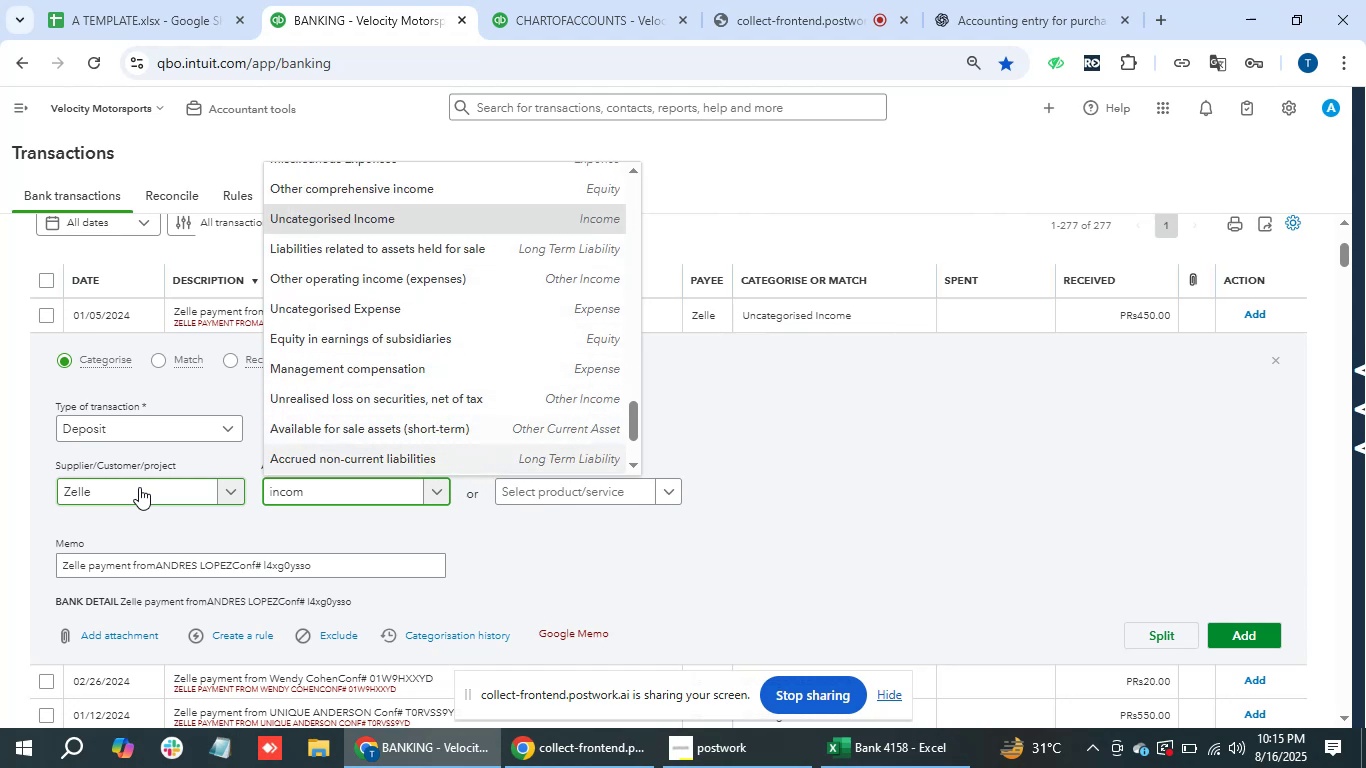 
key(ArrowDown)
 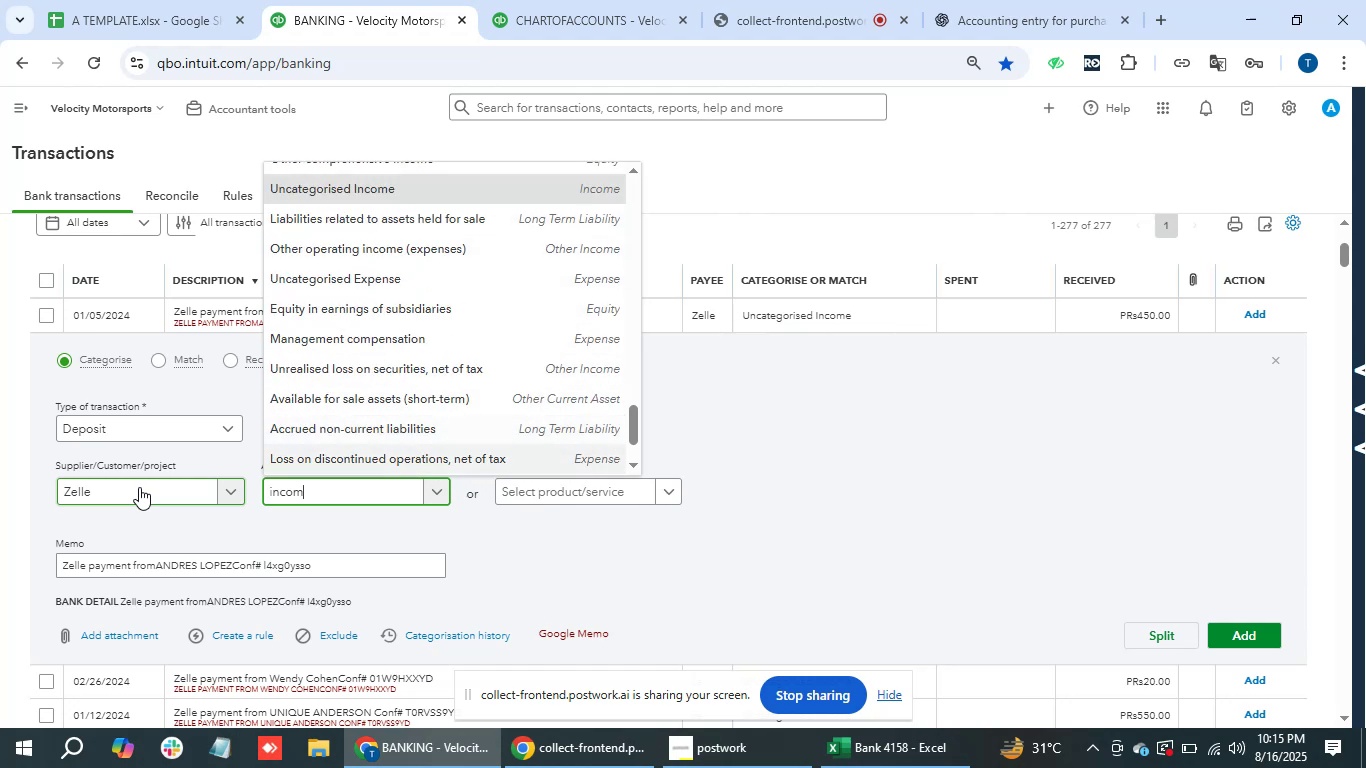 
key(ArrowDown)
 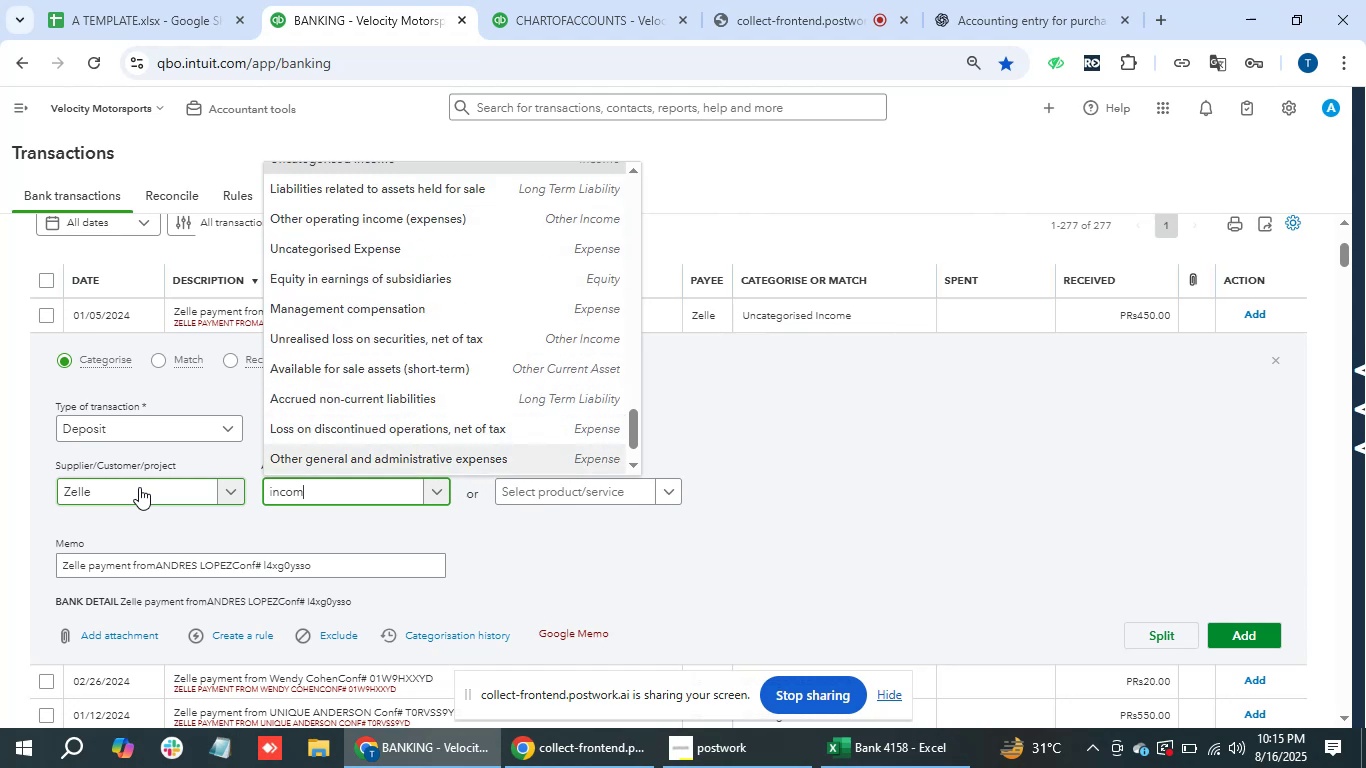 
key(ArrowDown)
 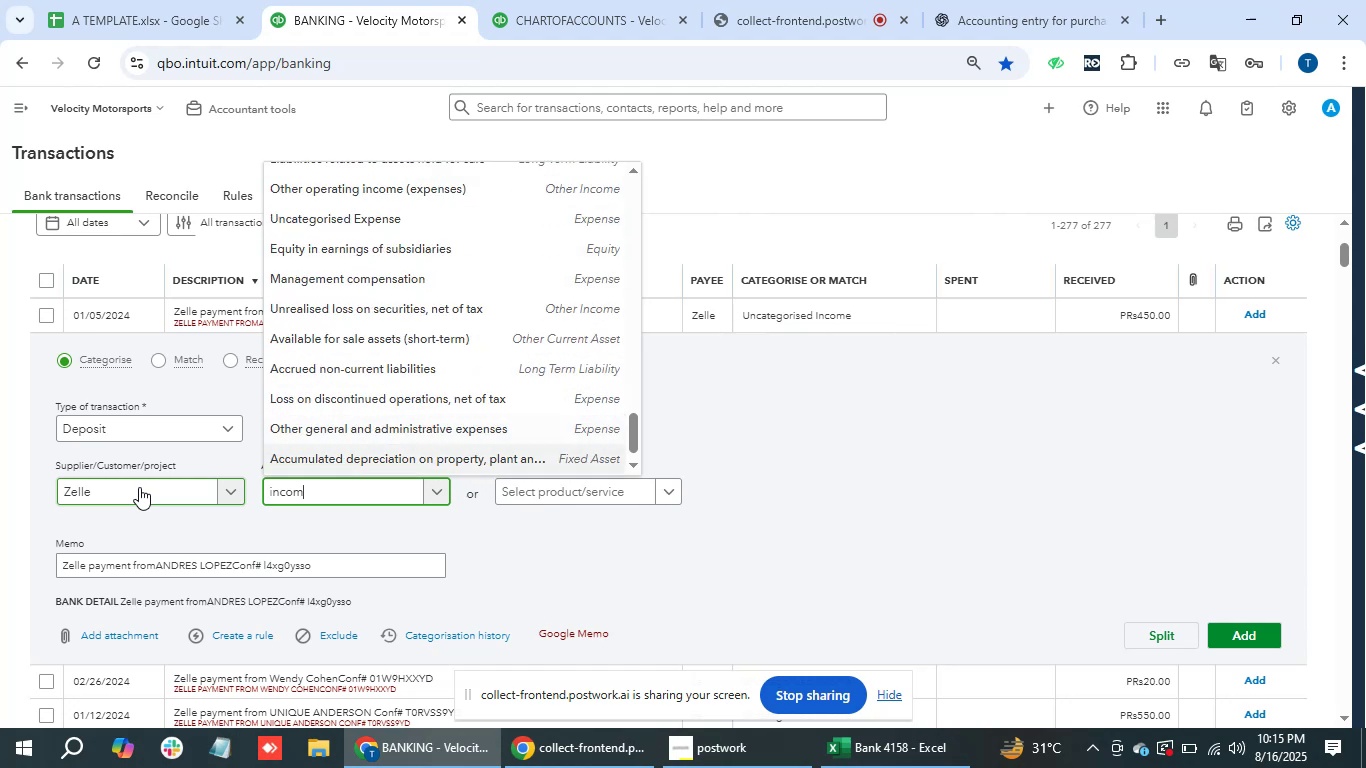 
key(ArrowDown)
 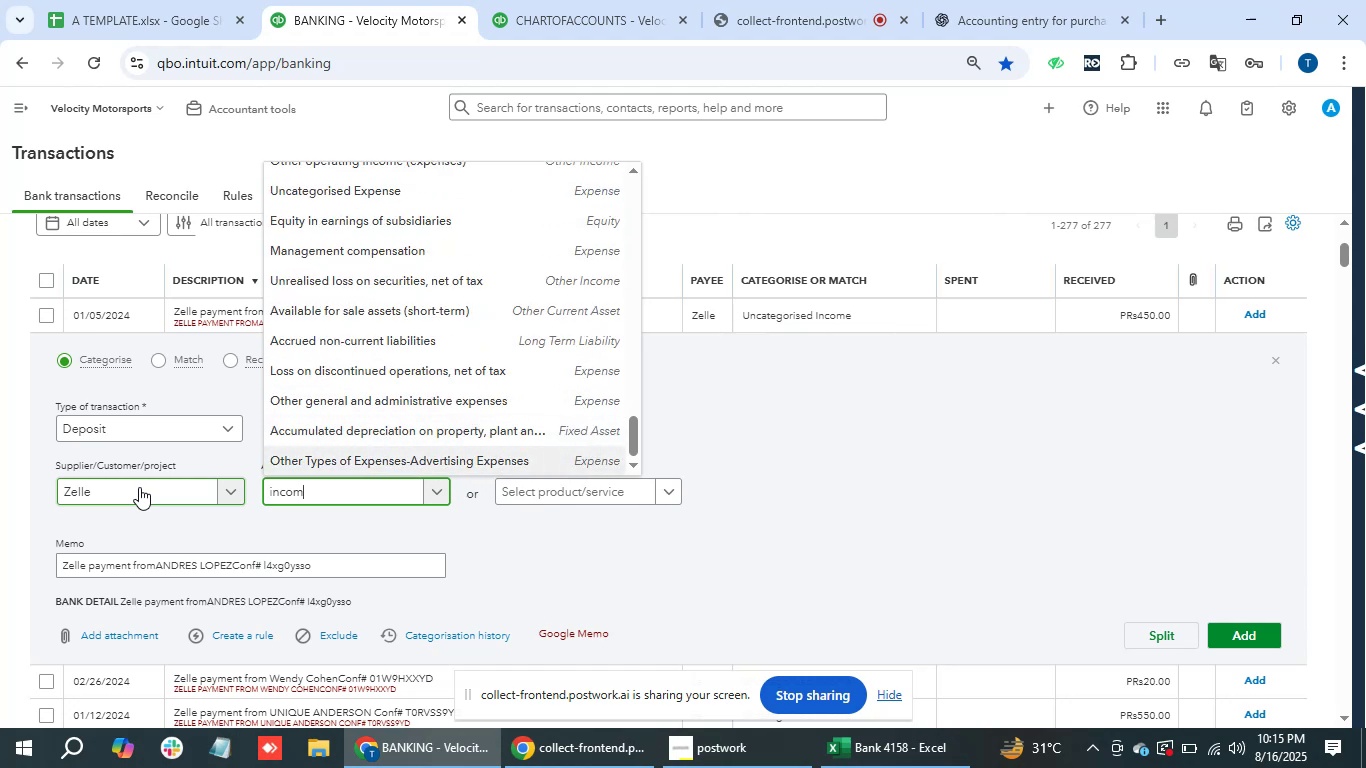 
key(Backspace)
key(Backspace)
type(ome)
 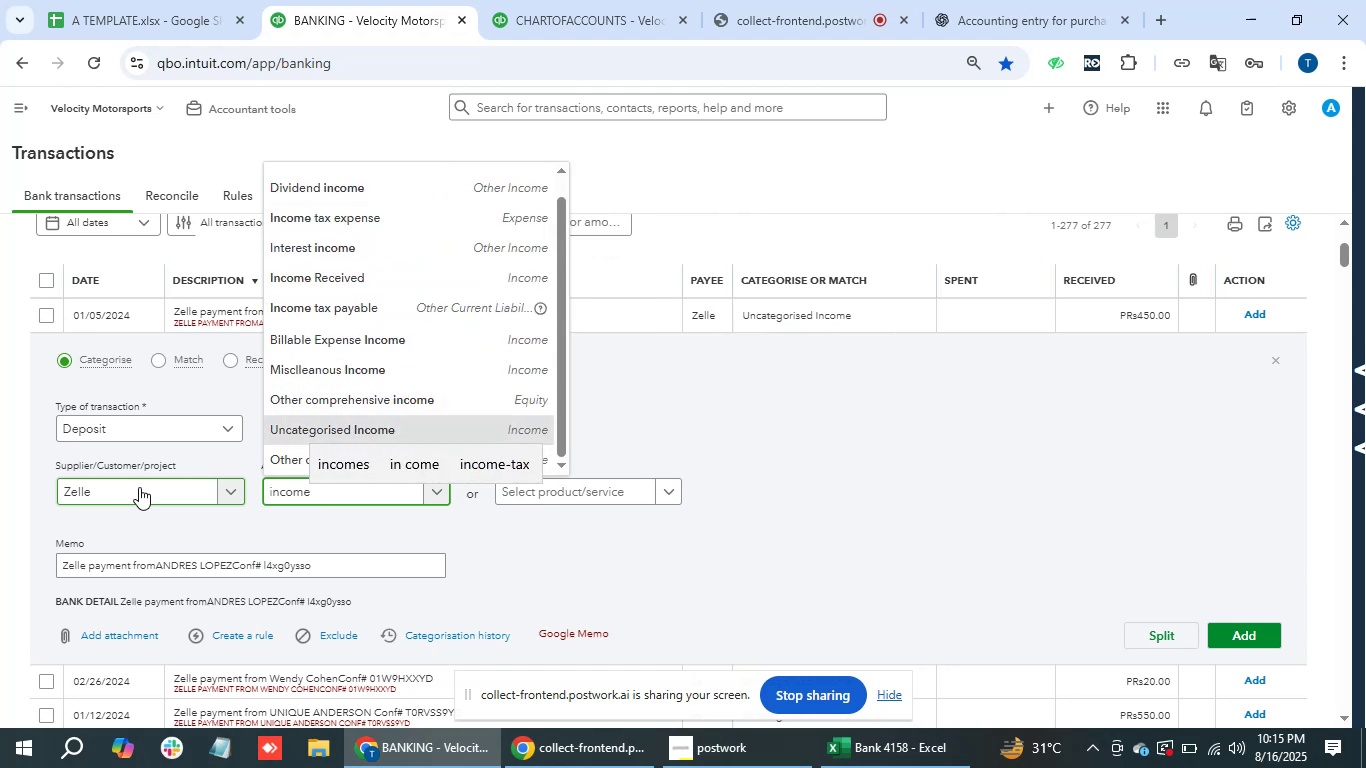 
key(ArrowDown)
 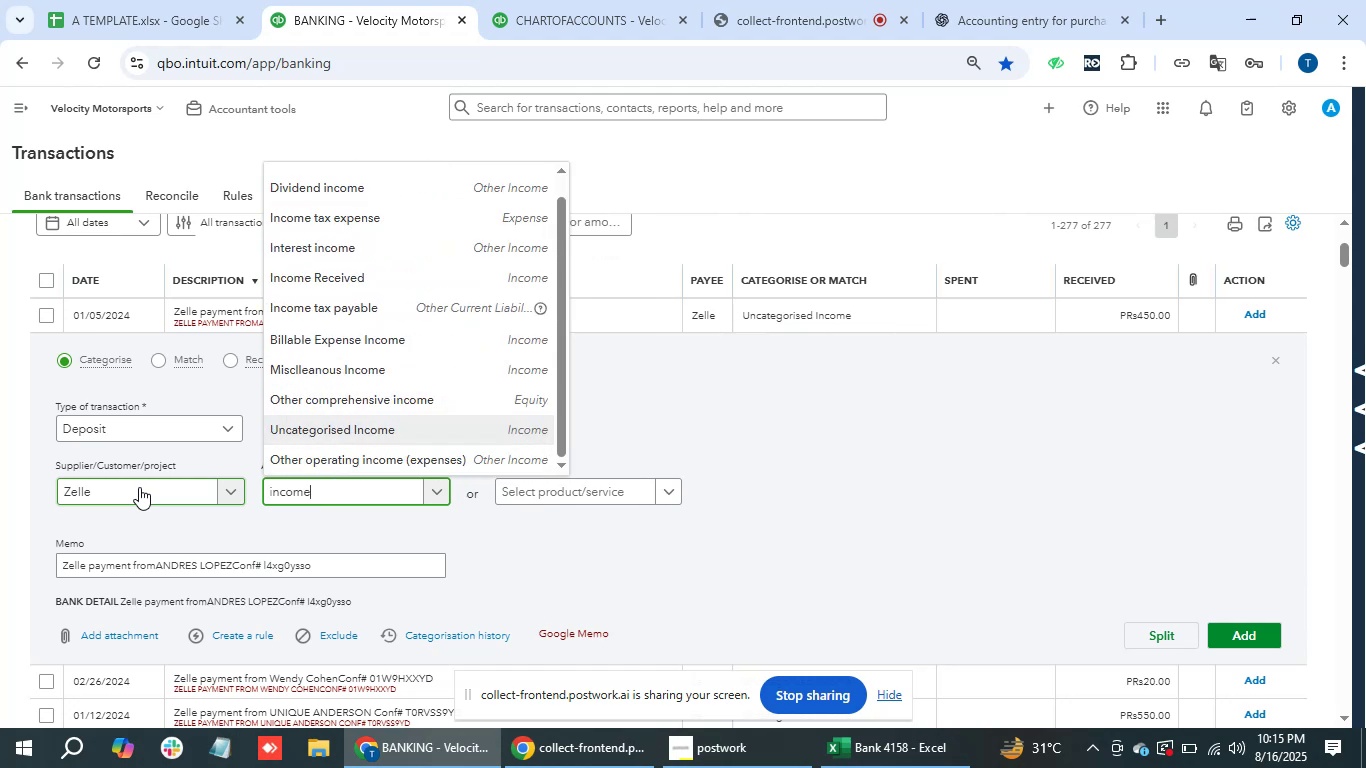 
key(ArrowDown)
 